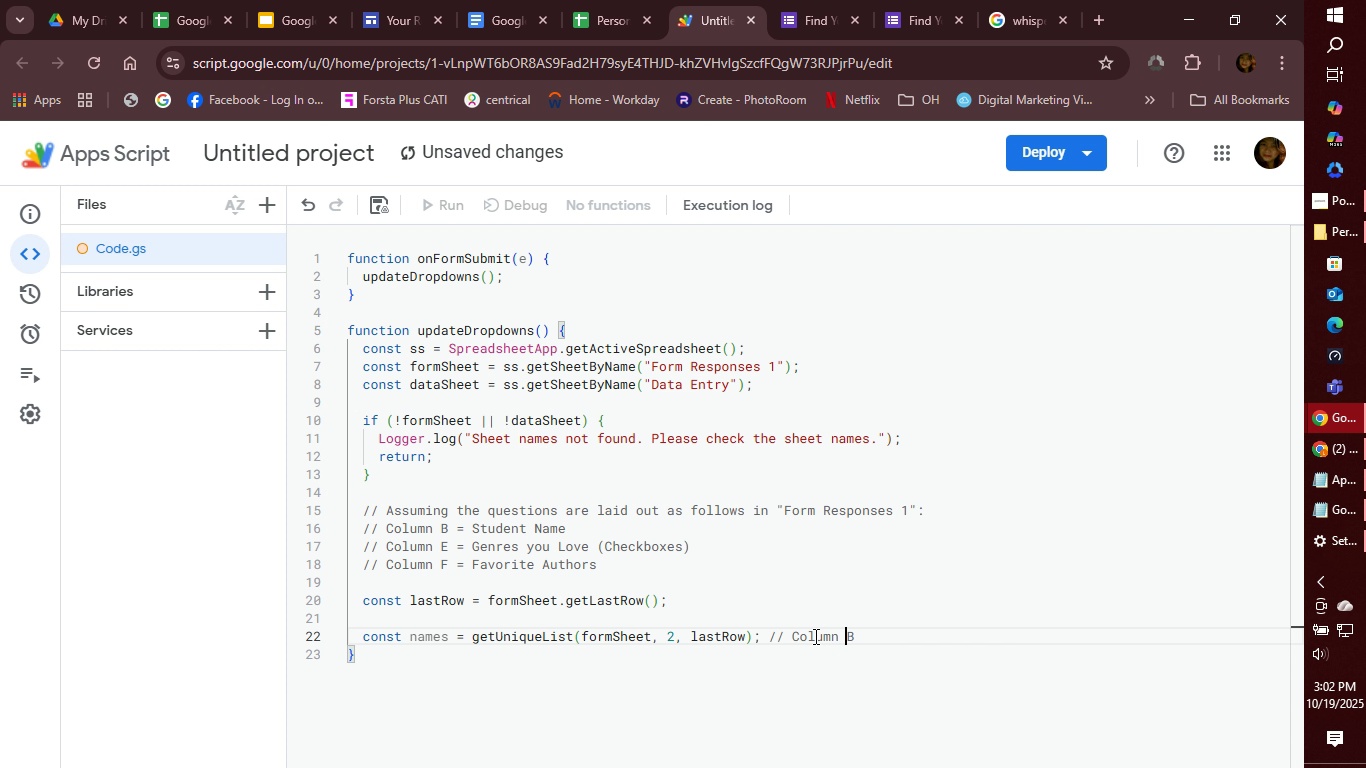 
key(ArrowRight)
 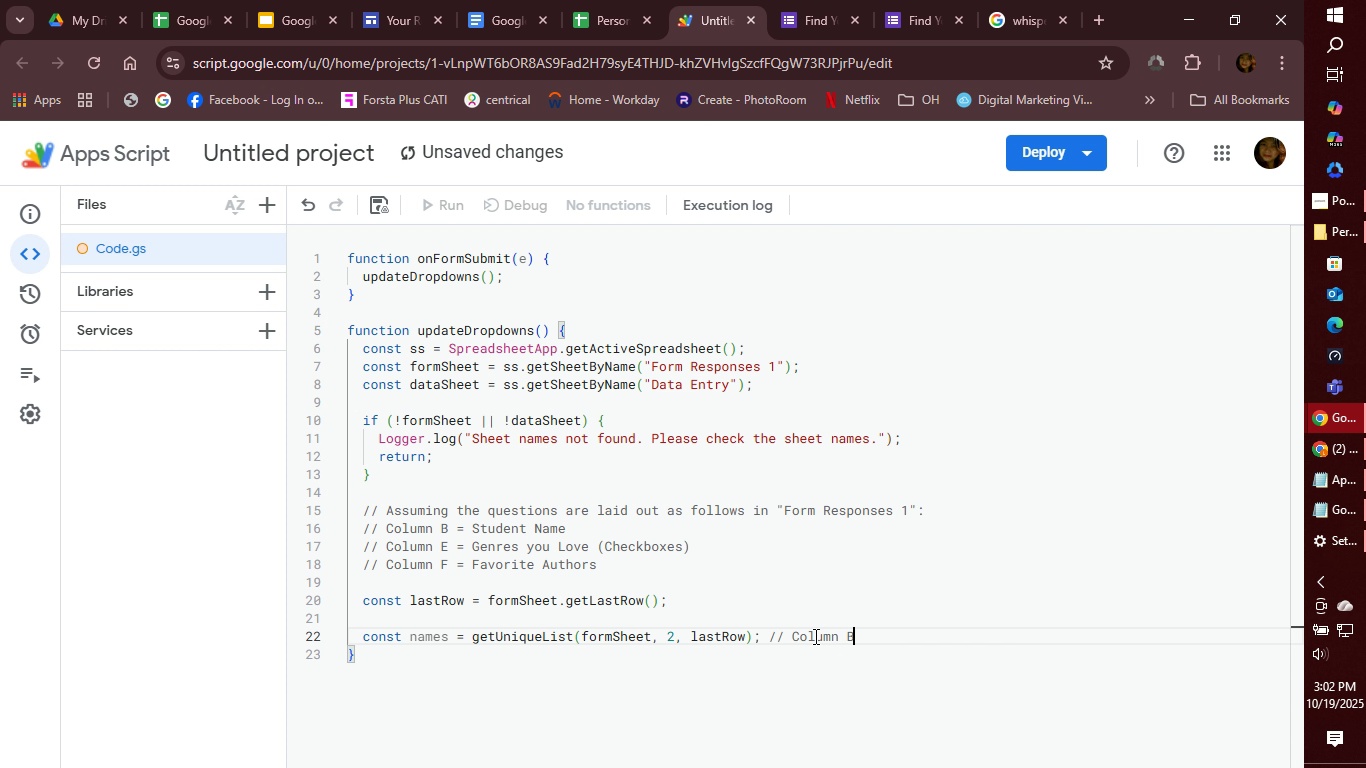 
key(ArrowRight)
 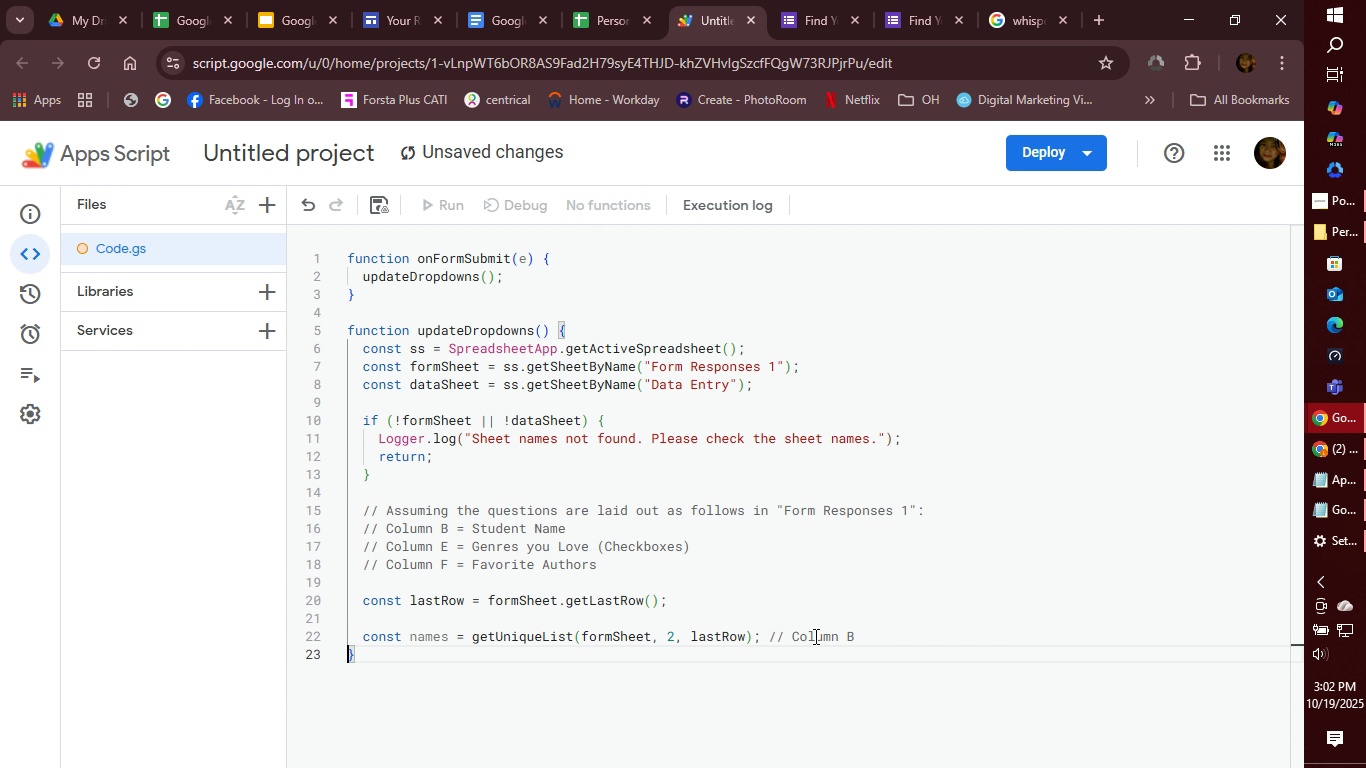 
key(ArrowRight)
 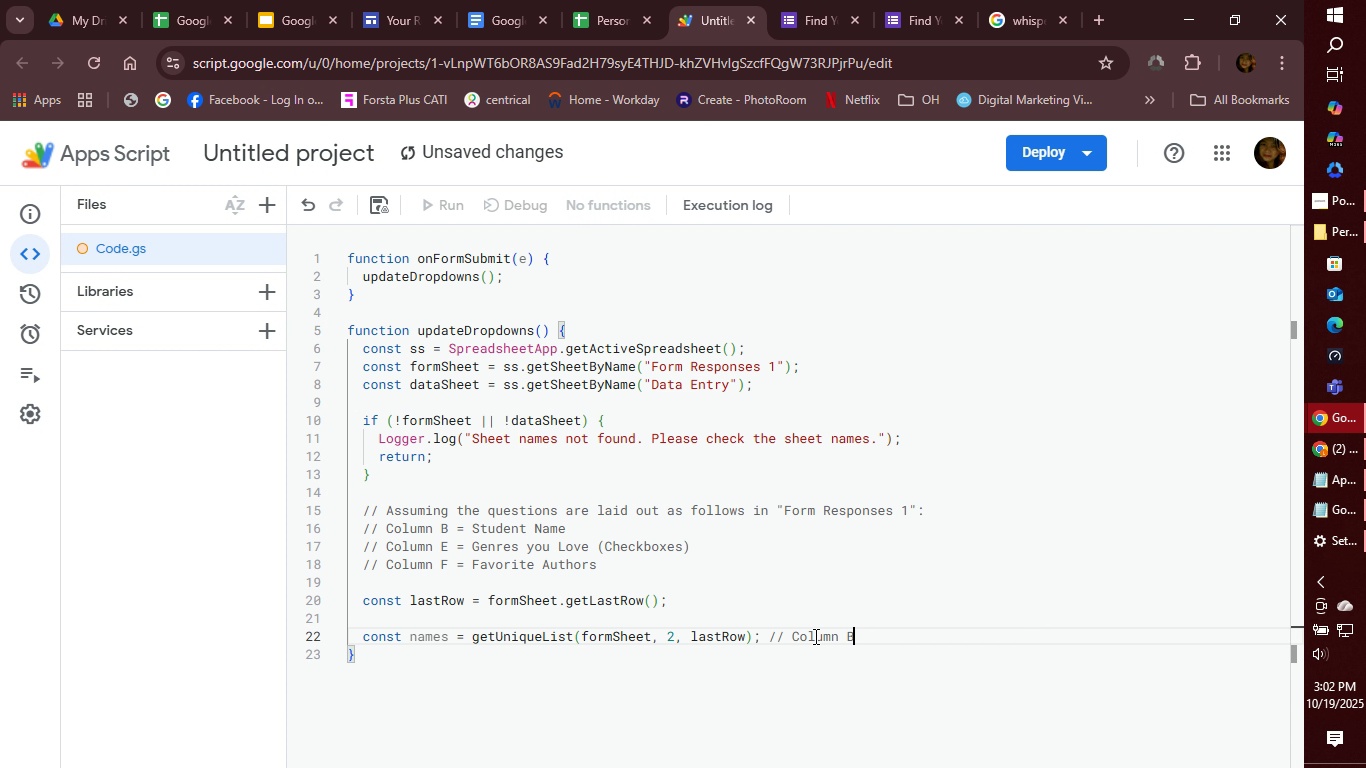 
key(ArrowLeft)
 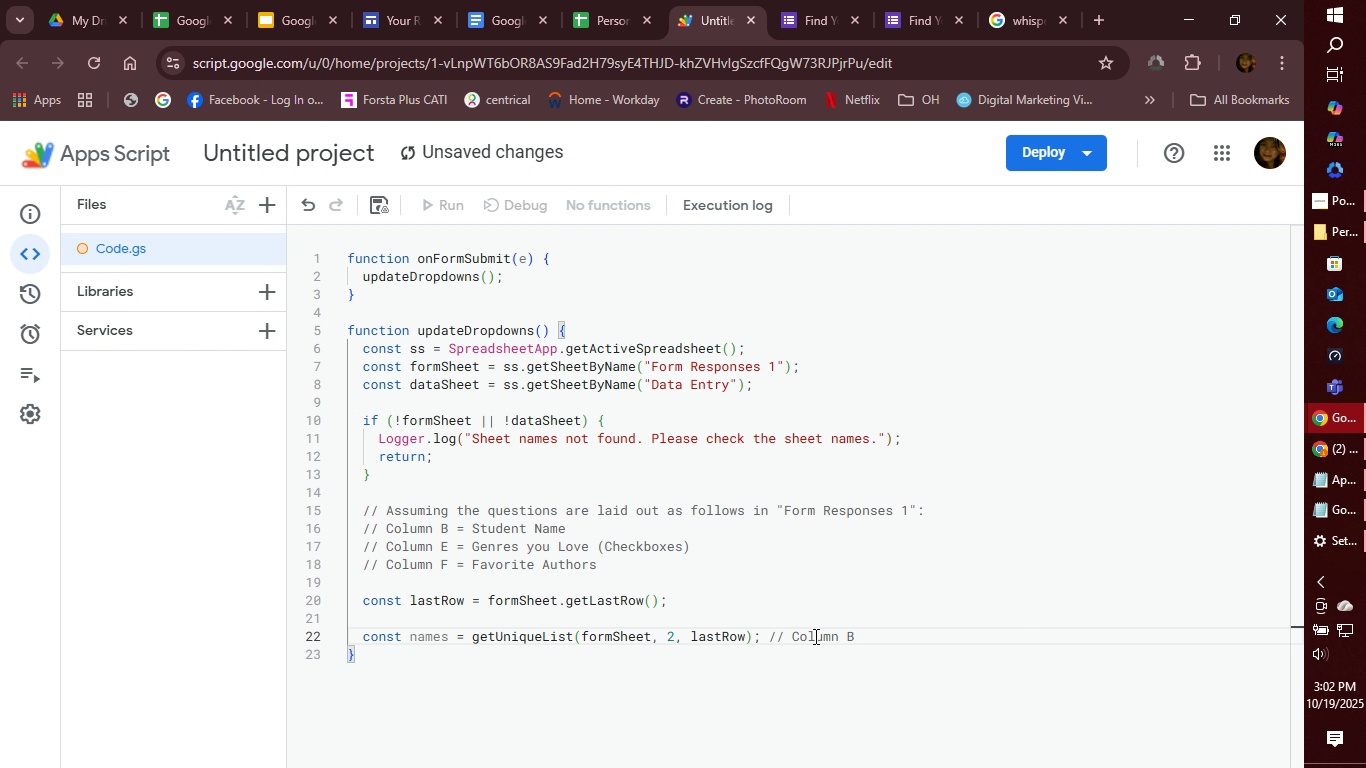 
key(Enter)
 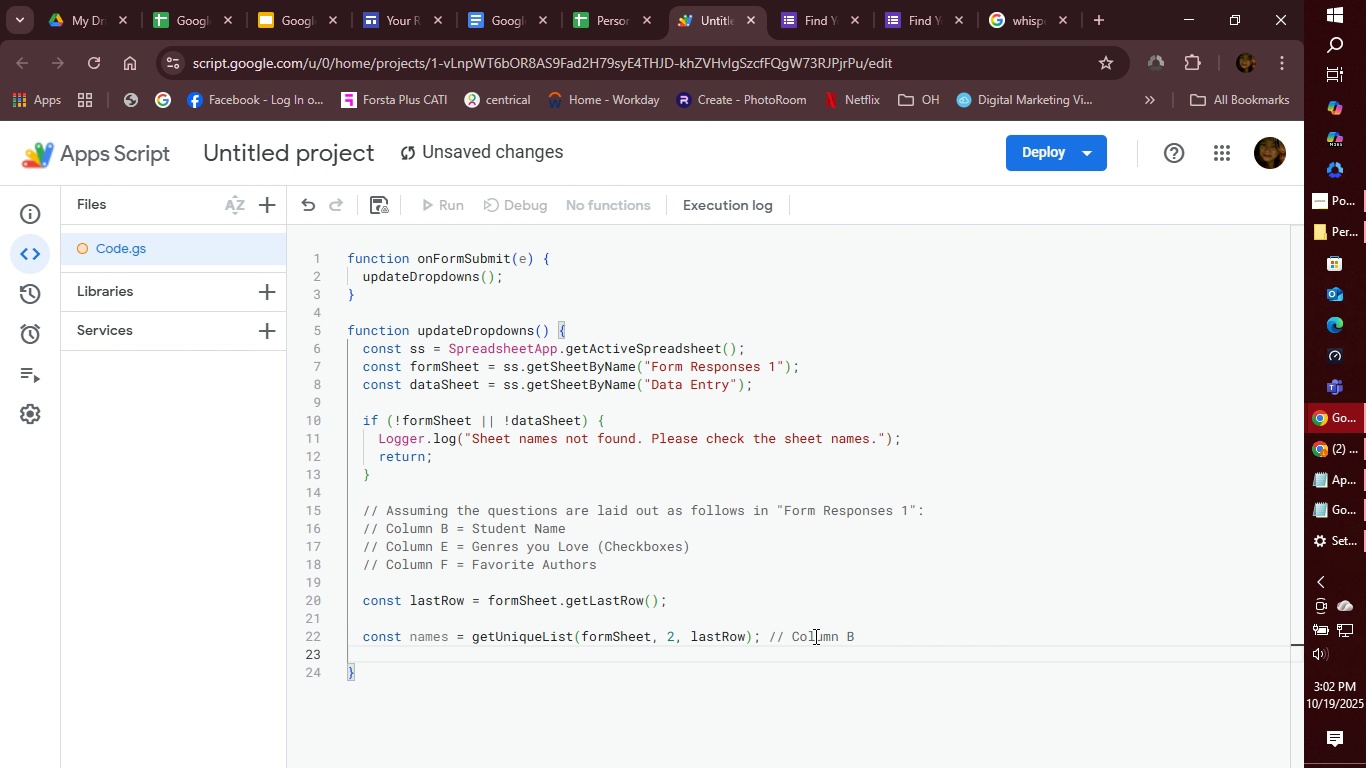 
type(consr)
key(Backspace)
type(t )
 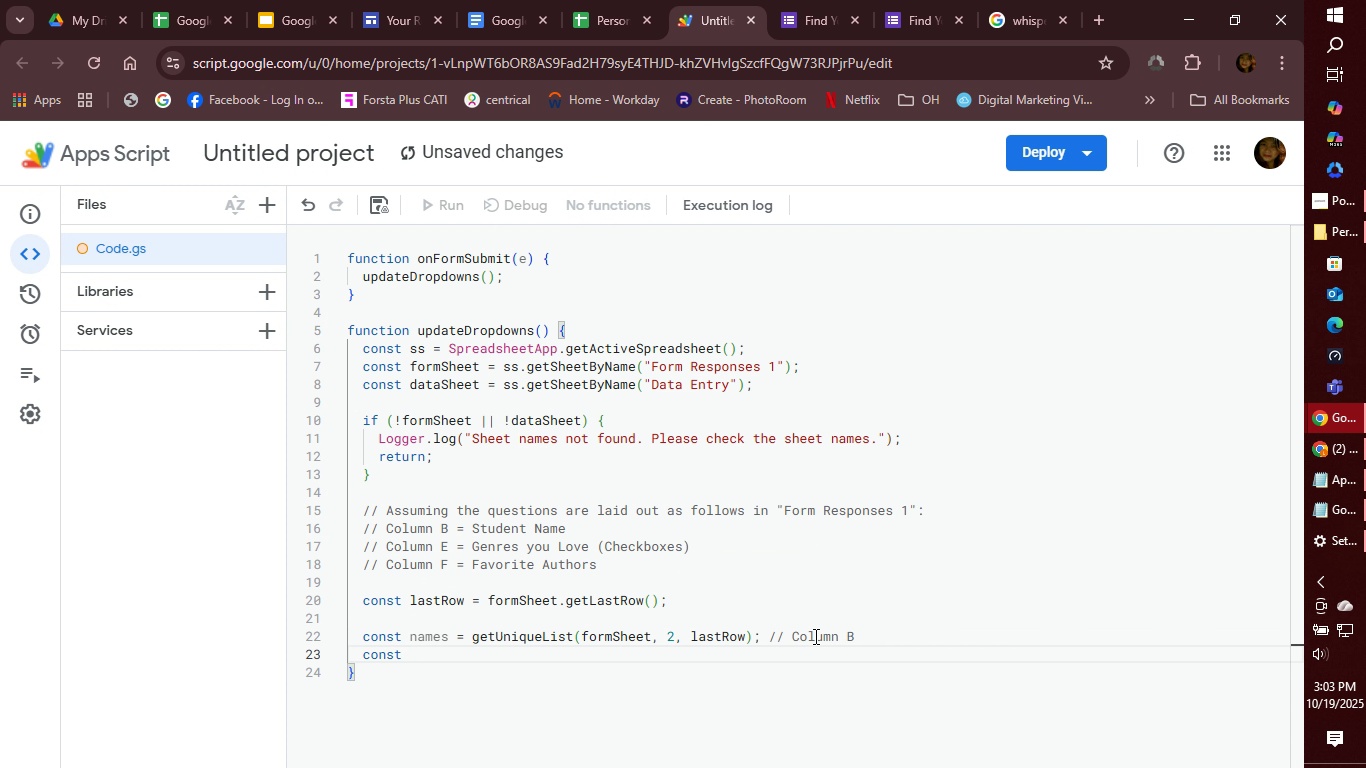 
type(genres = getuNI)
key(Backspace)
key(Backspace)
key(Backspace)
type(UniqueList)
 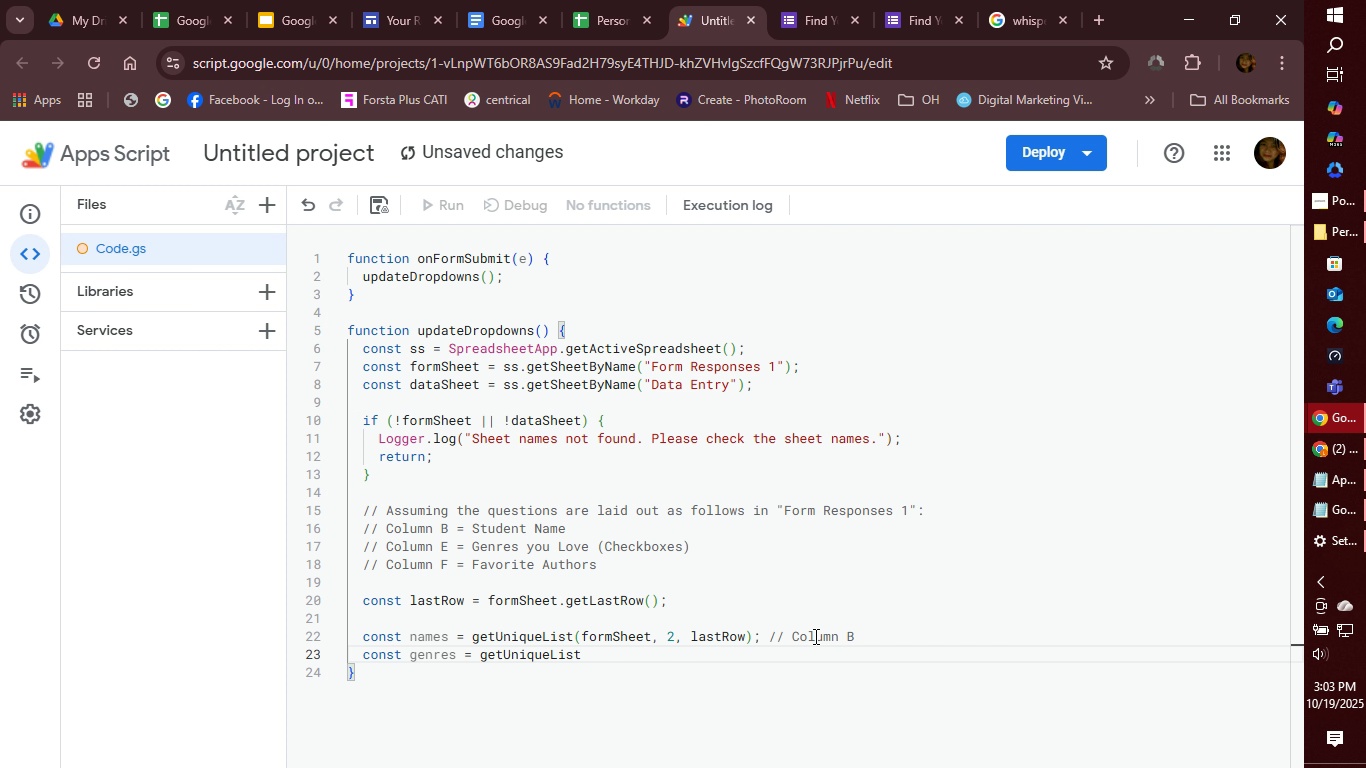 
hold_key(key=ShiftRight, duration=1.53)
 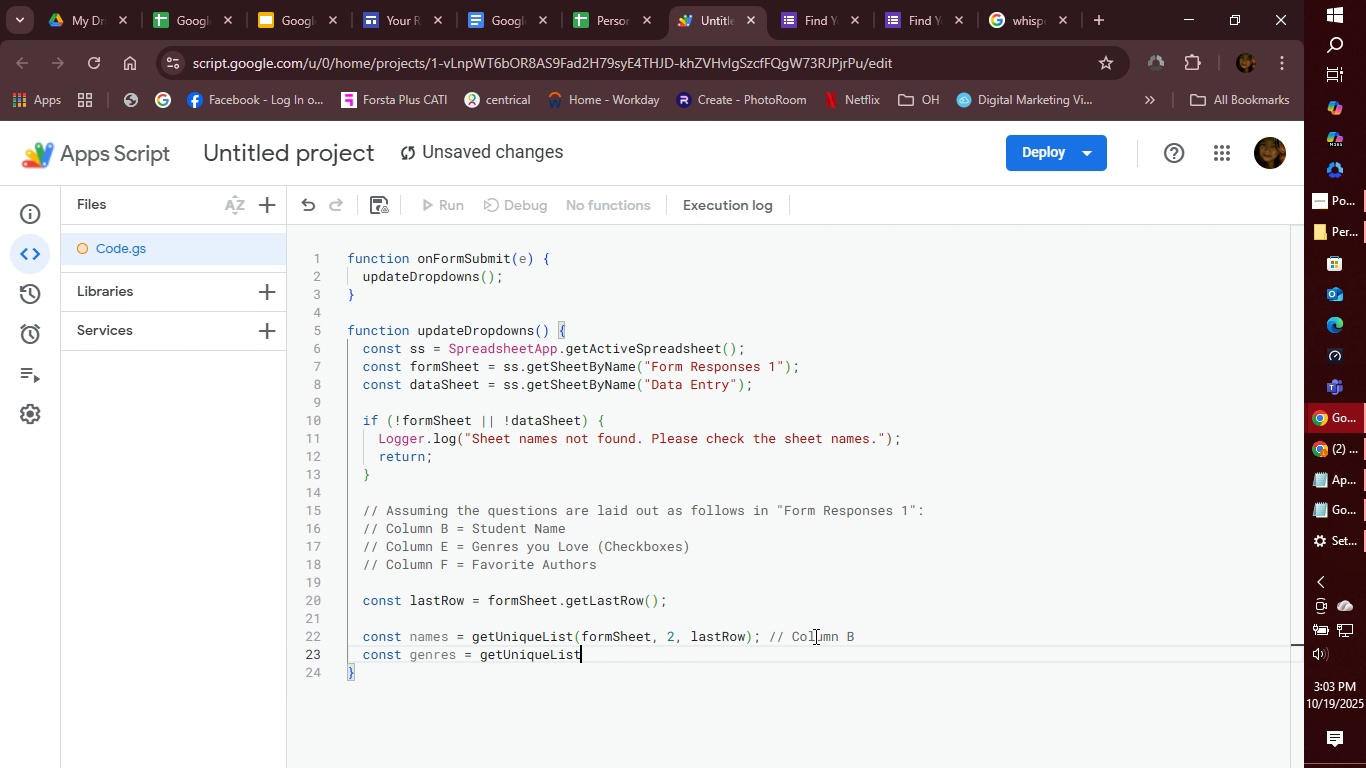 
type((fr)
key(Backspace)
type(r)
 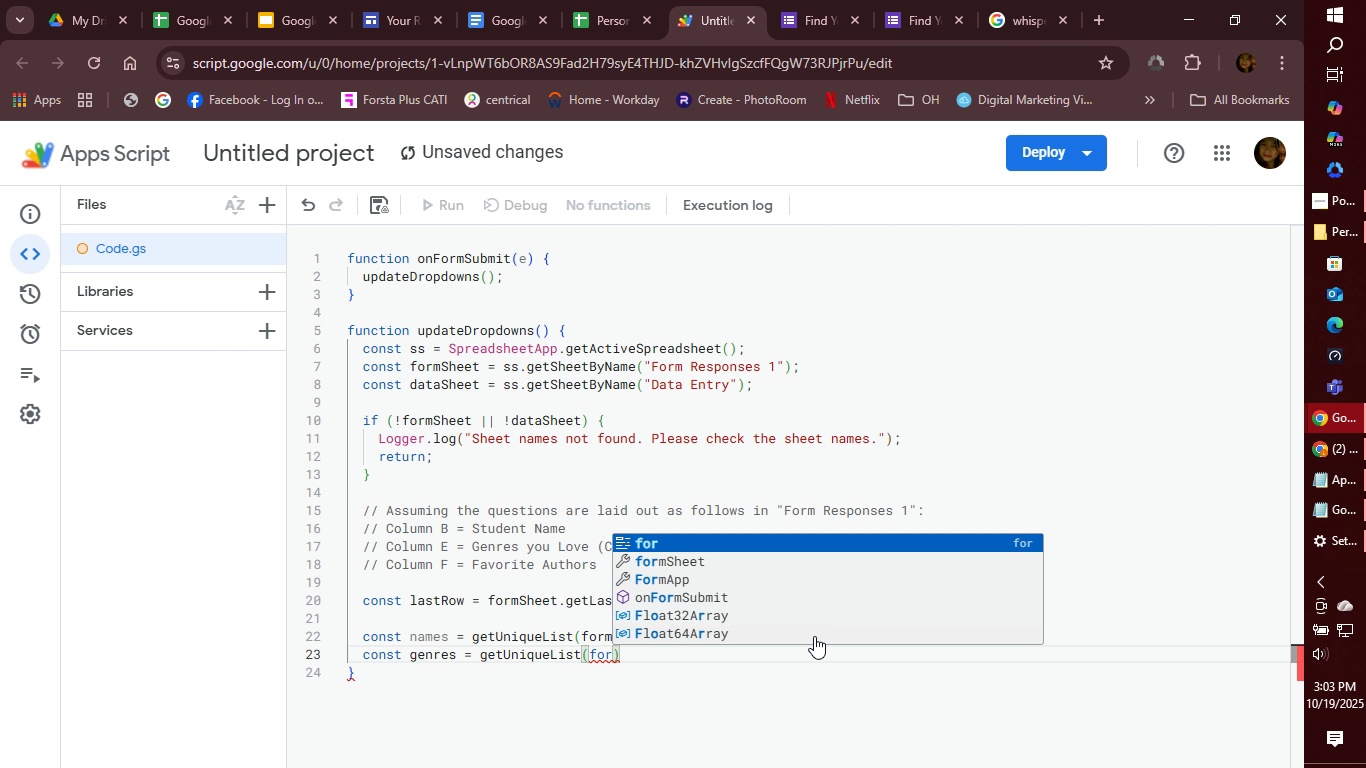 
hold_key(key=O, duration=20.93)
 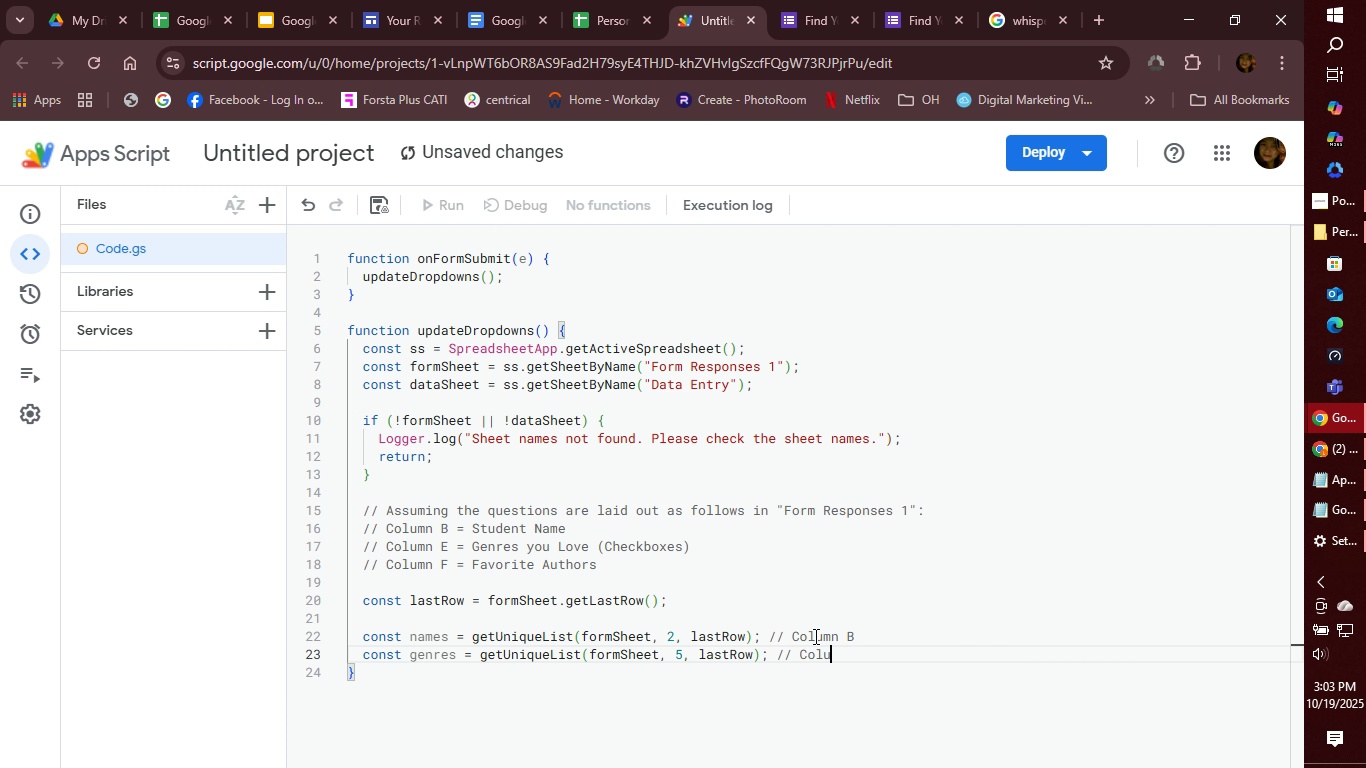 
key(ArrowDown)
 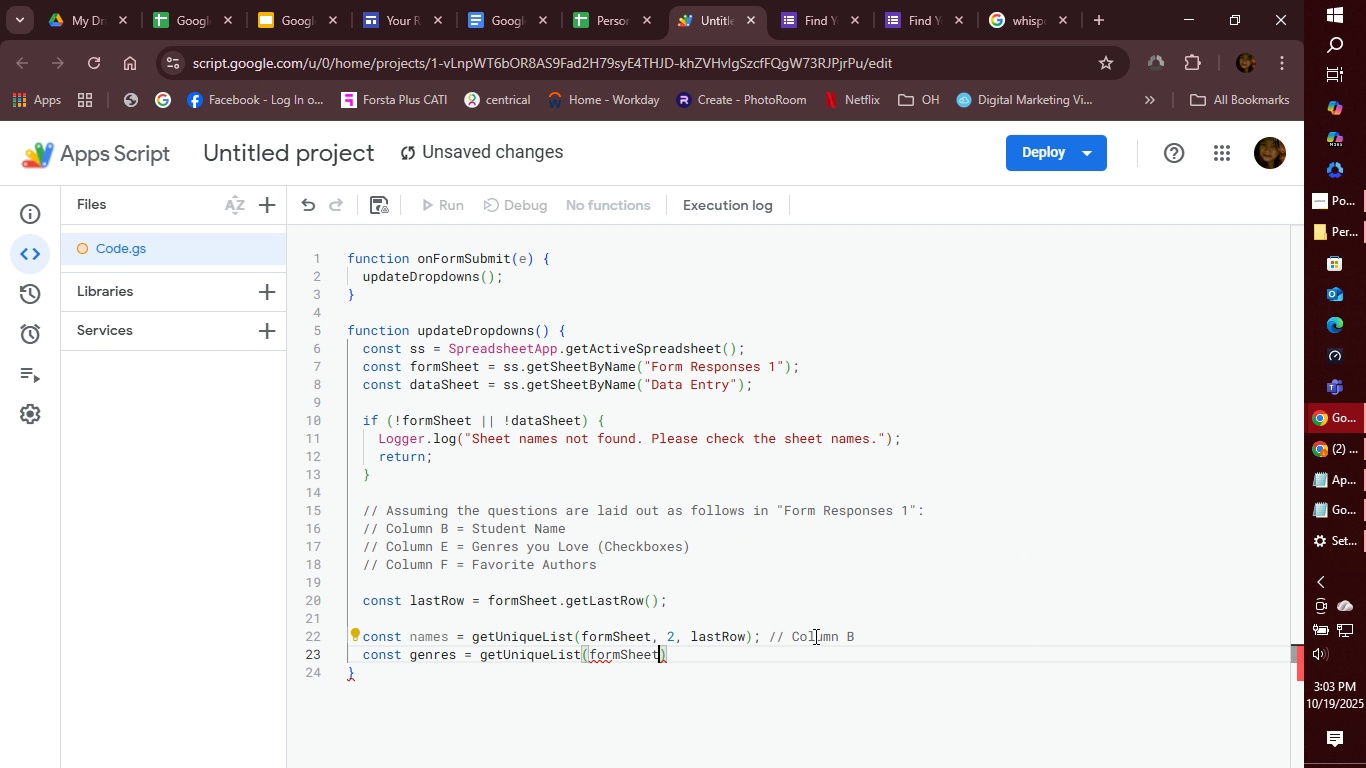 
key(Enter)
 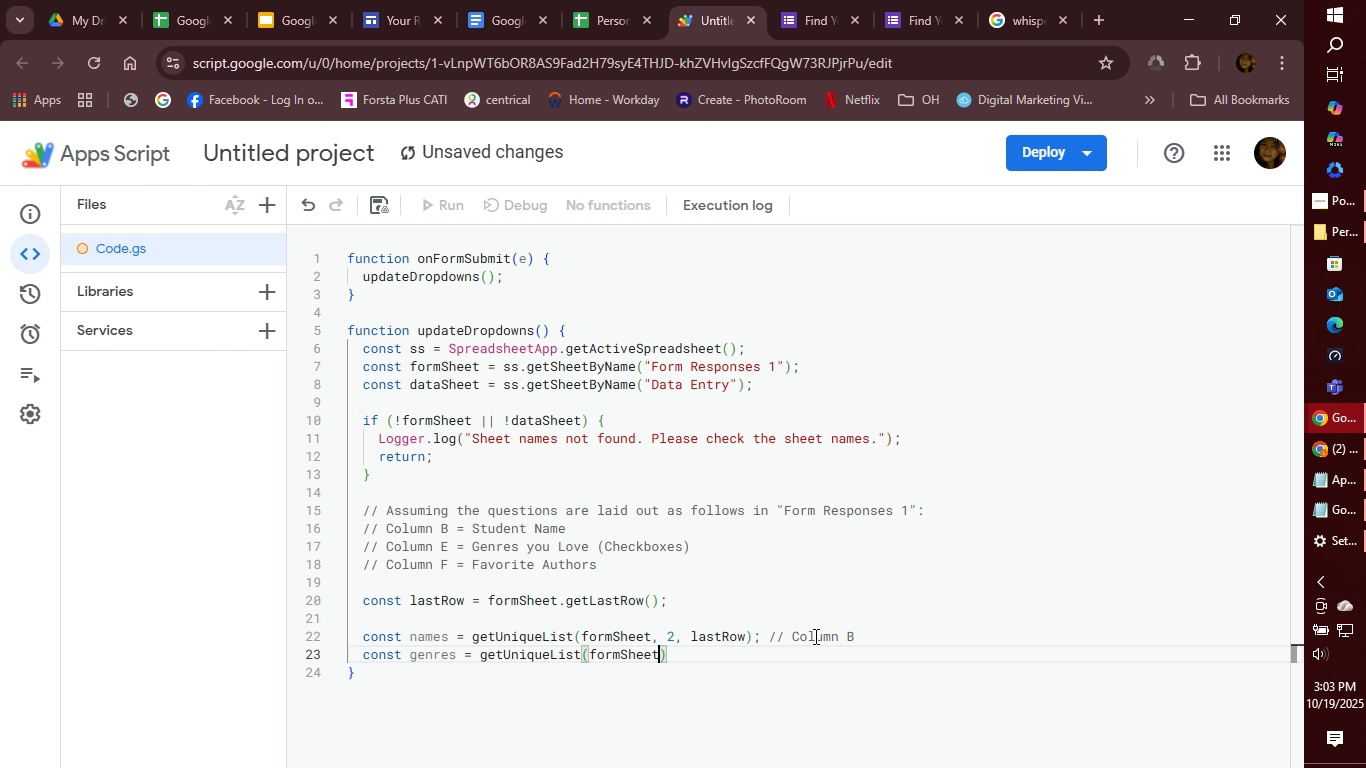 
type(, 5, las)
 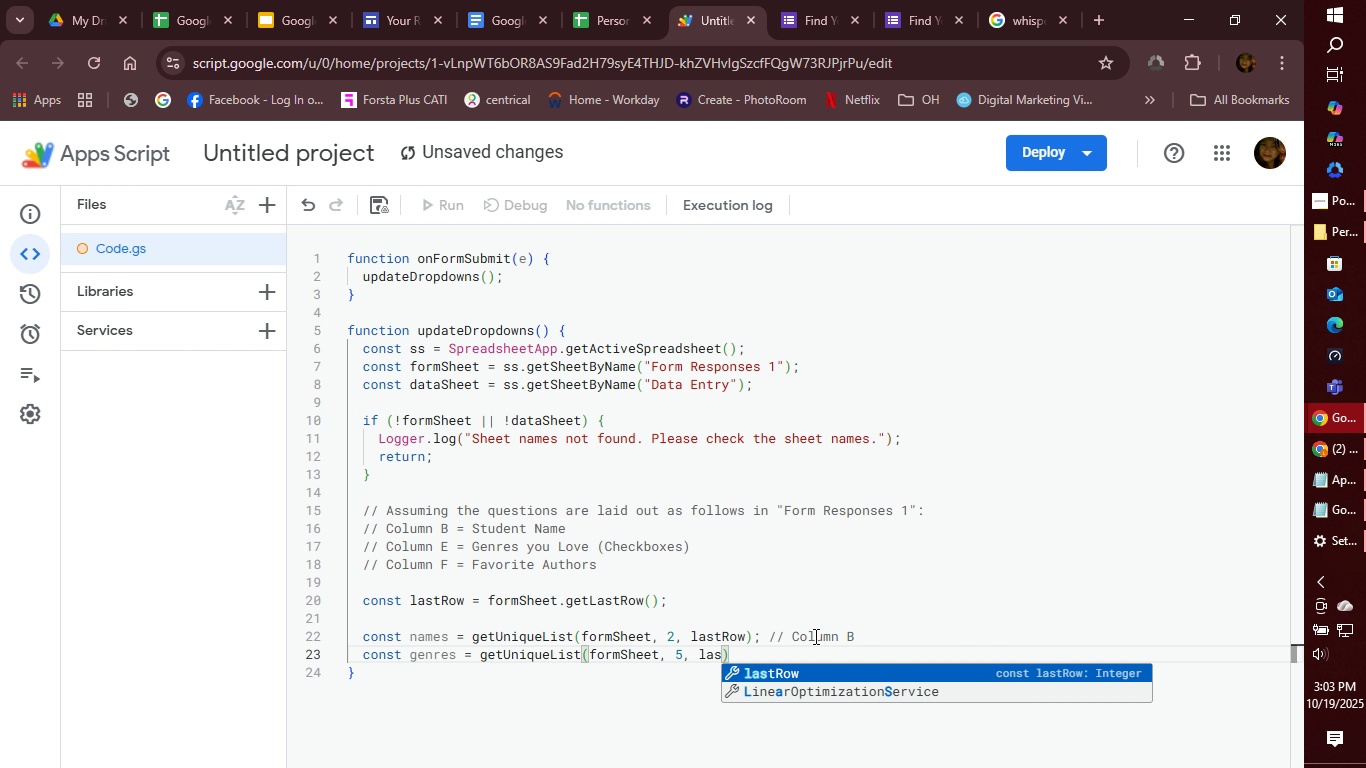 
key(Enter)
 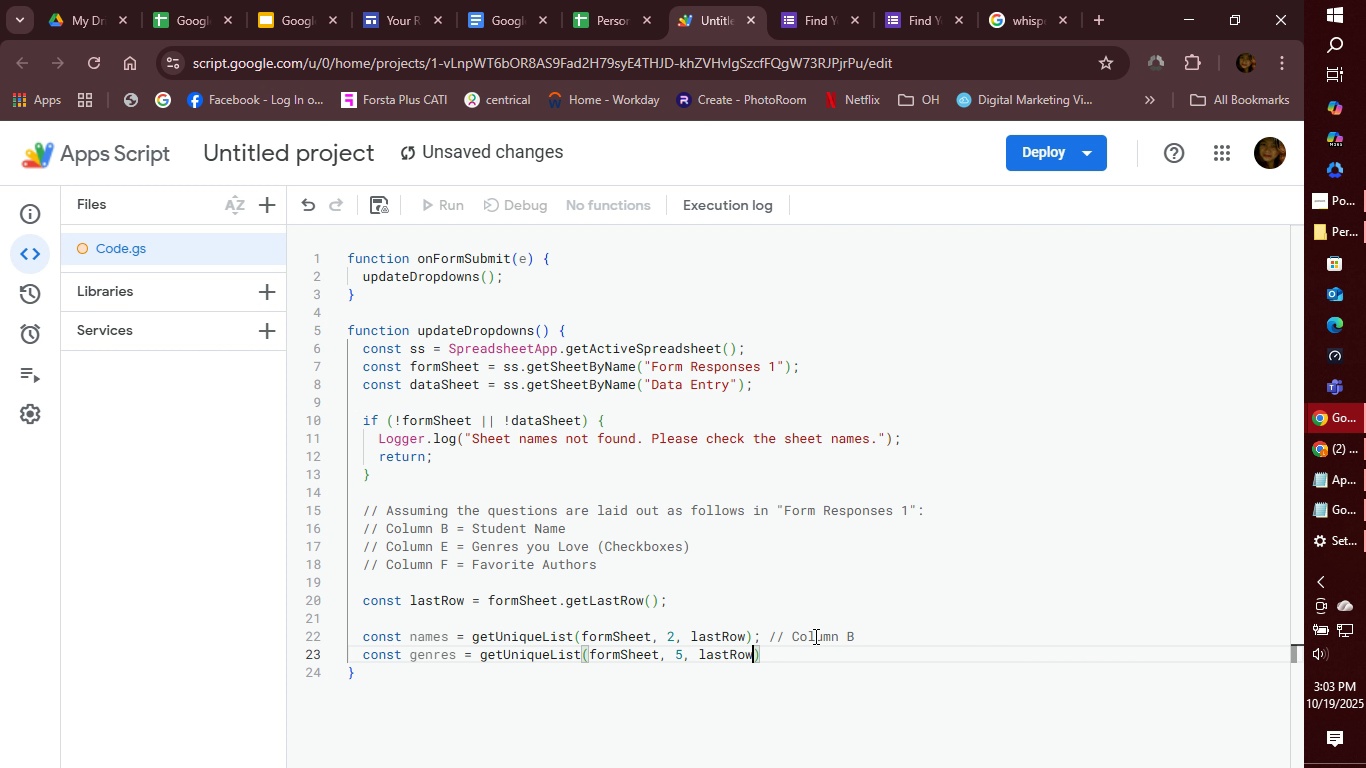 
key(ArrowRight)
 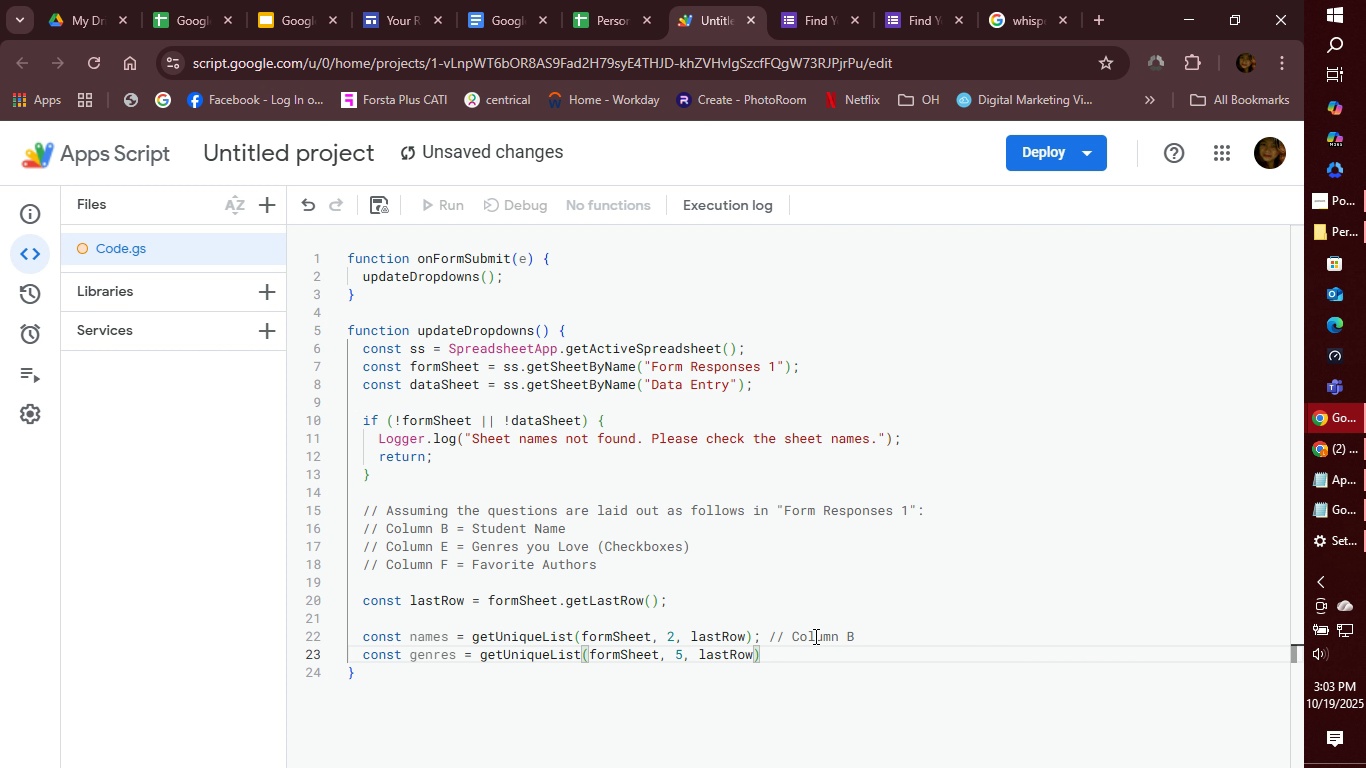 
type(; // Clumn E)
 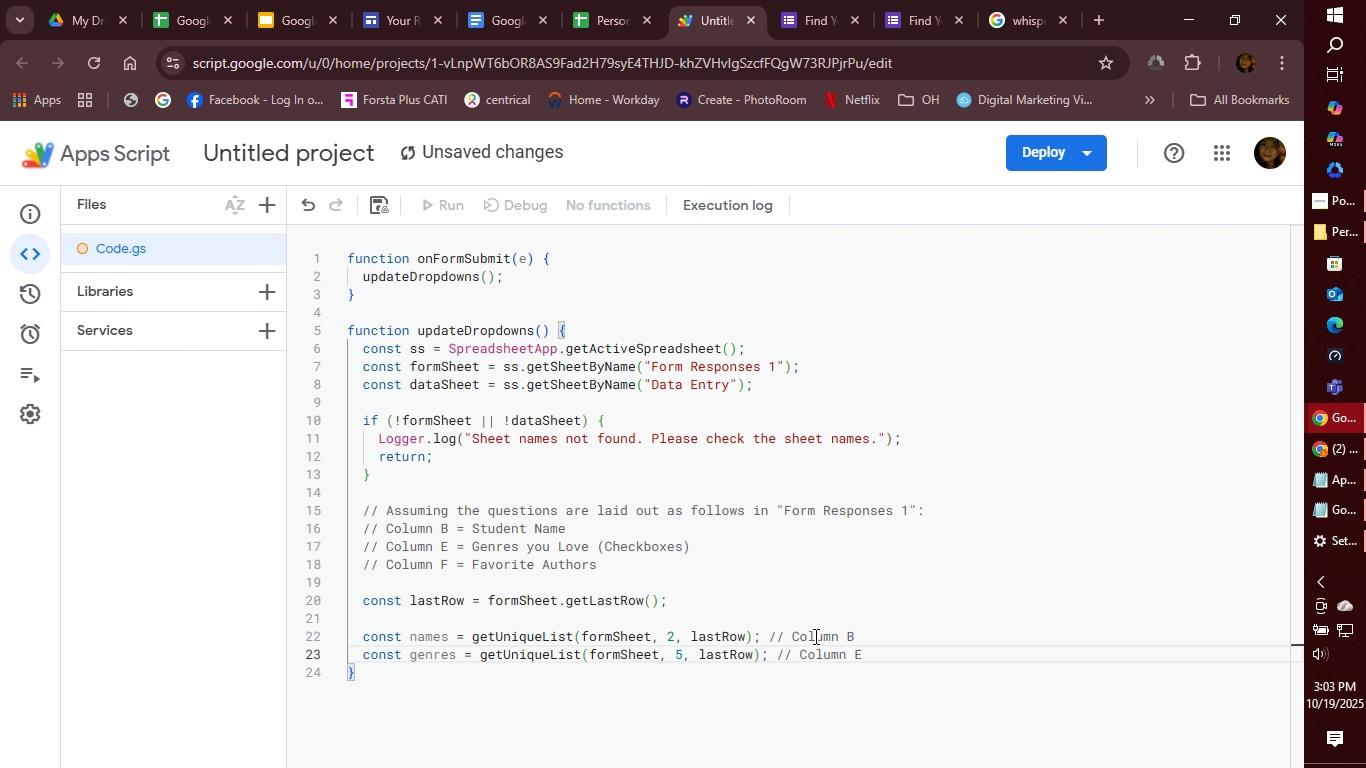 
key(Enter)
 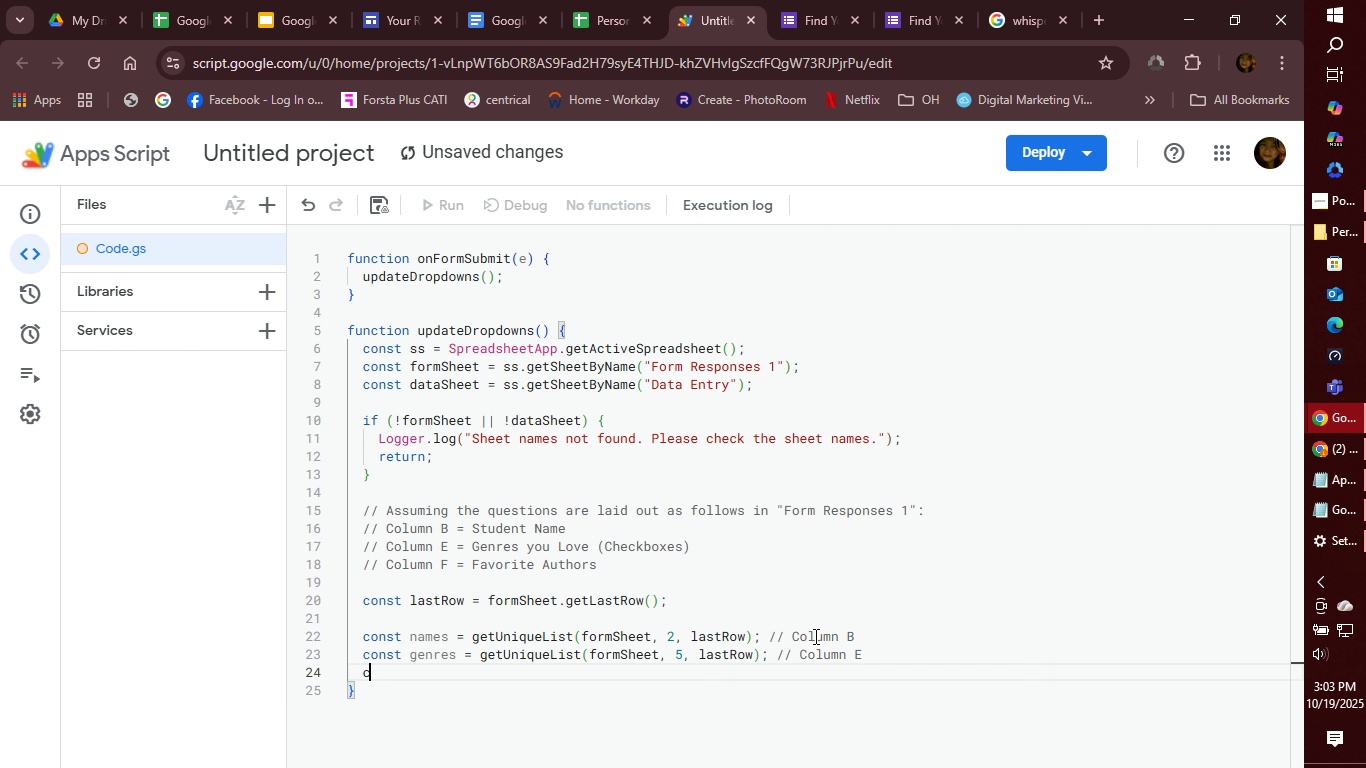 
type(const authors = getUniques)
key(Backspace)
type(List(form)
 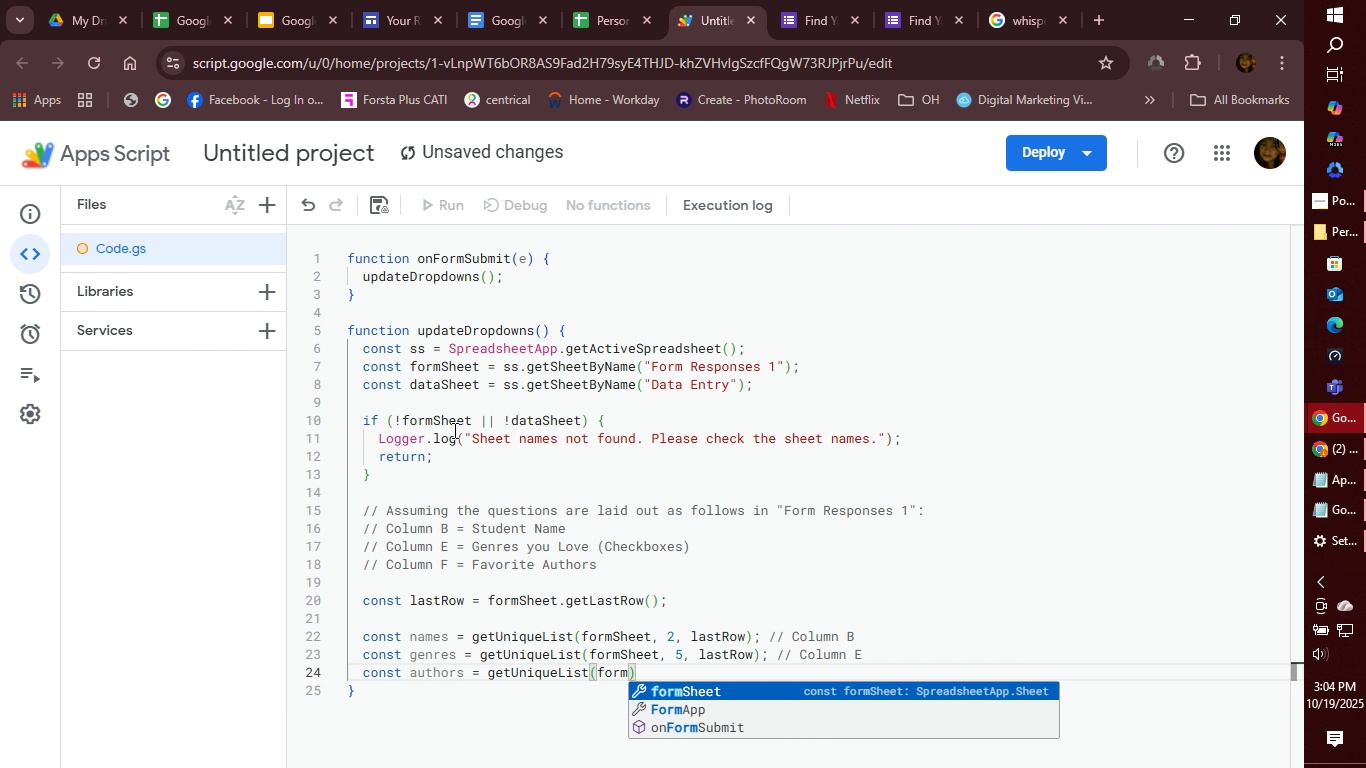 
key(Enter)
 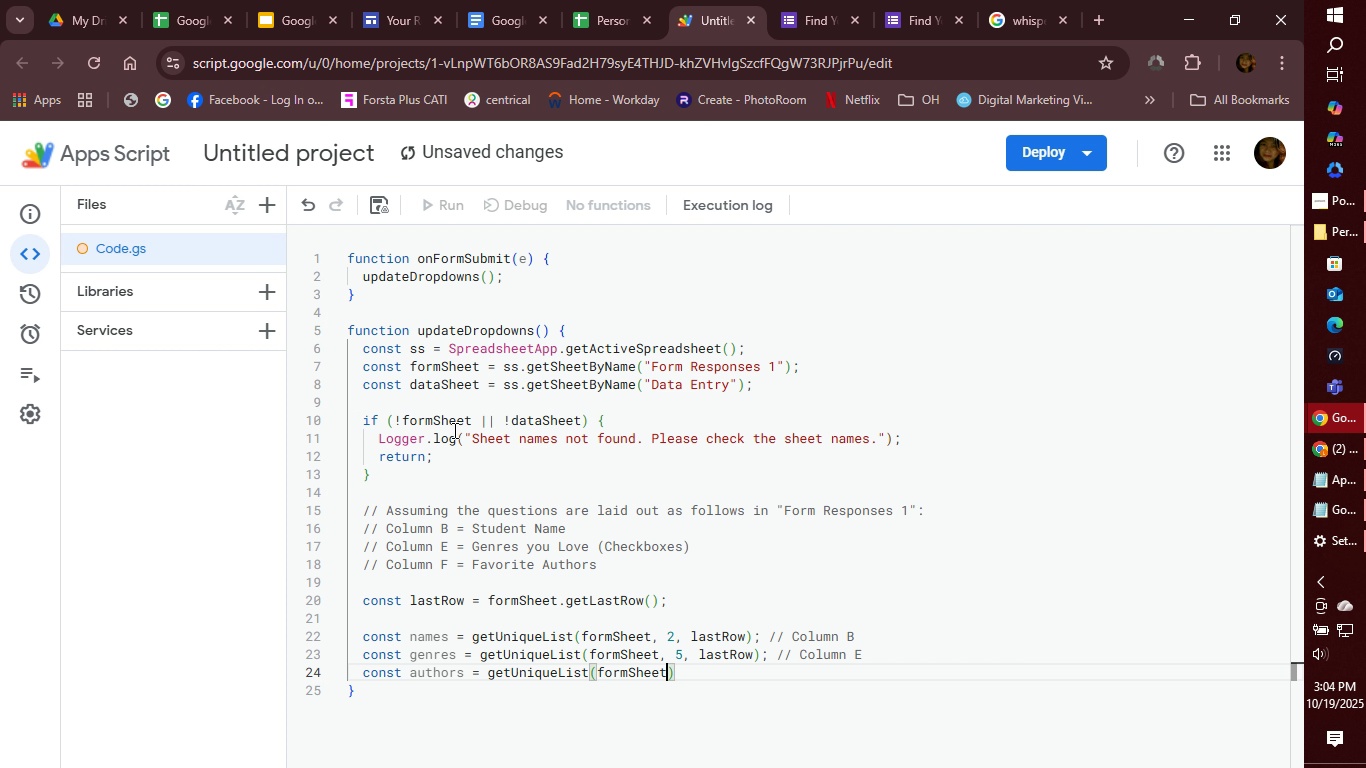 
type(, t6)
key(Backspace)
key(Backspace)
type(6, las)
 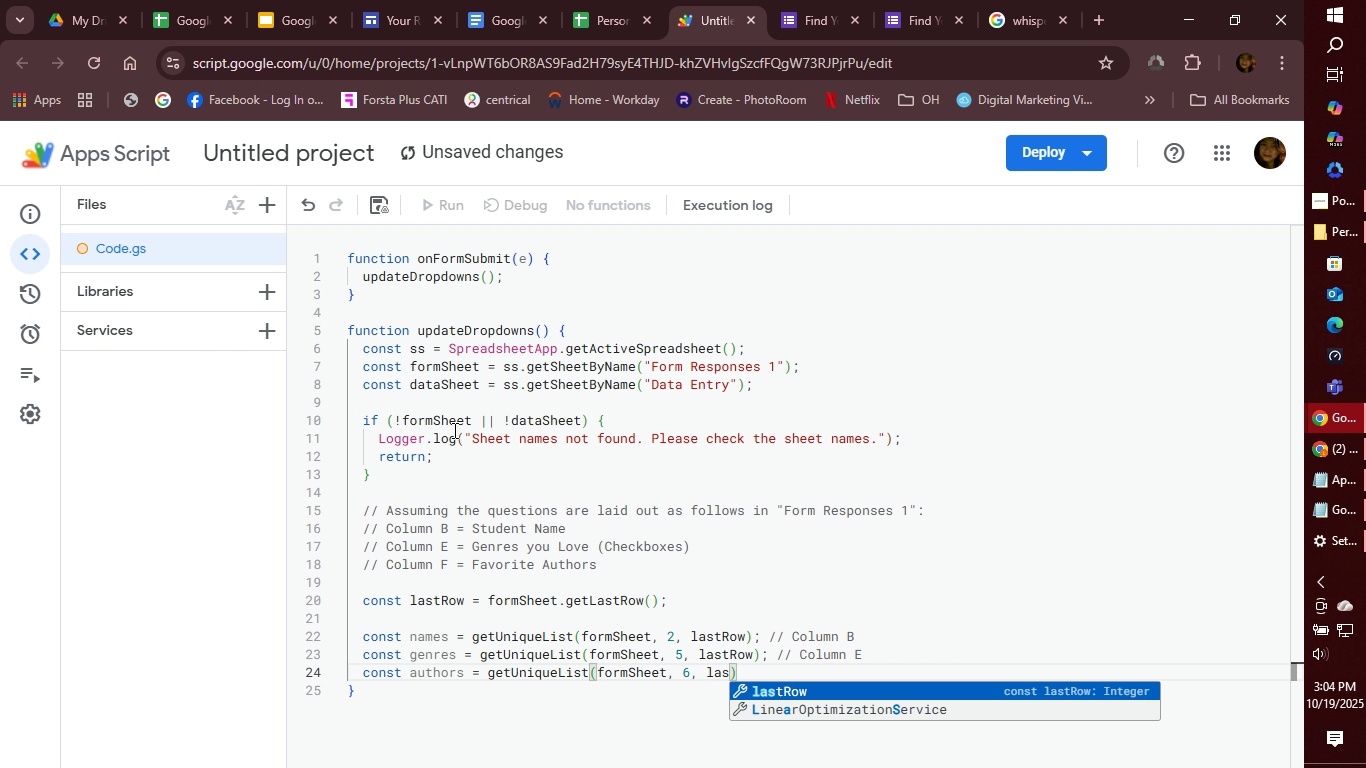 
key(Enter)
 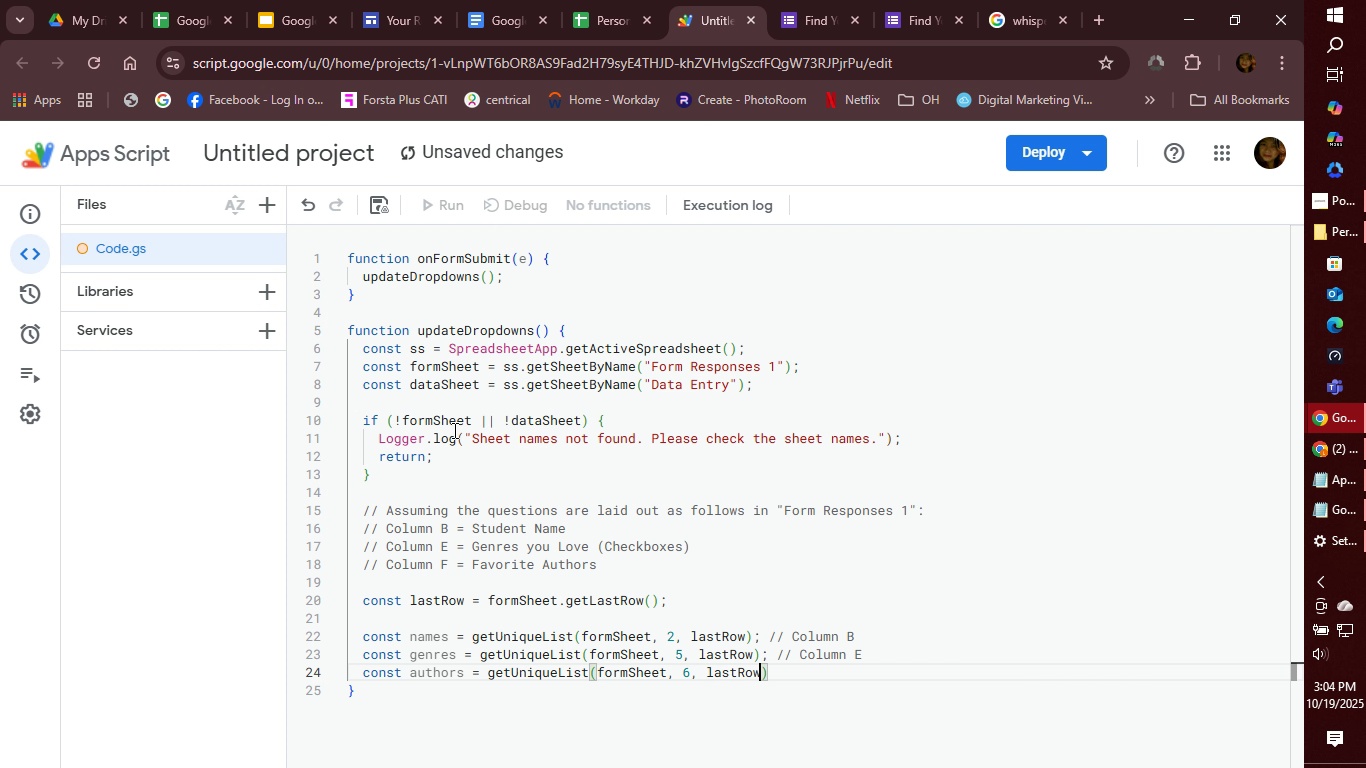 
key(ArrowRight)
 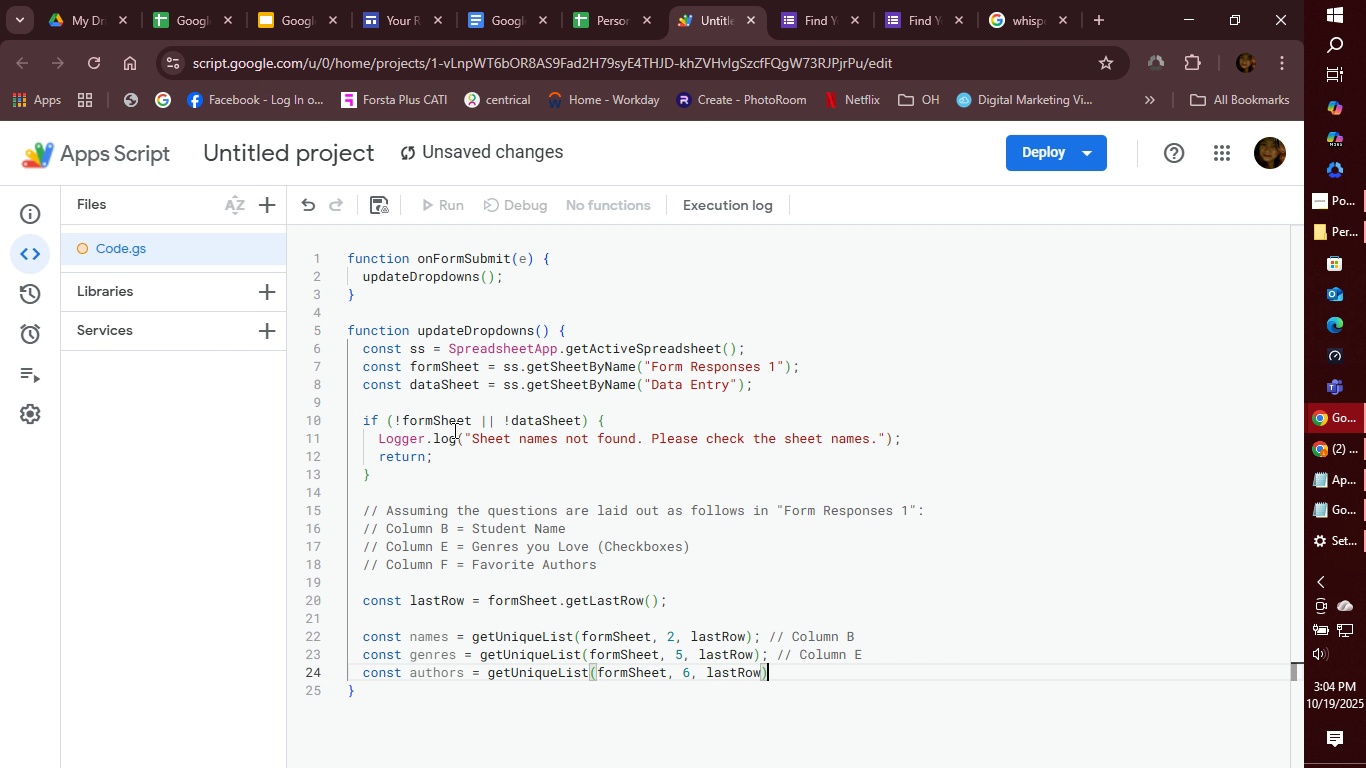 
type(: )
key(Backspace)
key(Backspace)
type(; // Column F)
 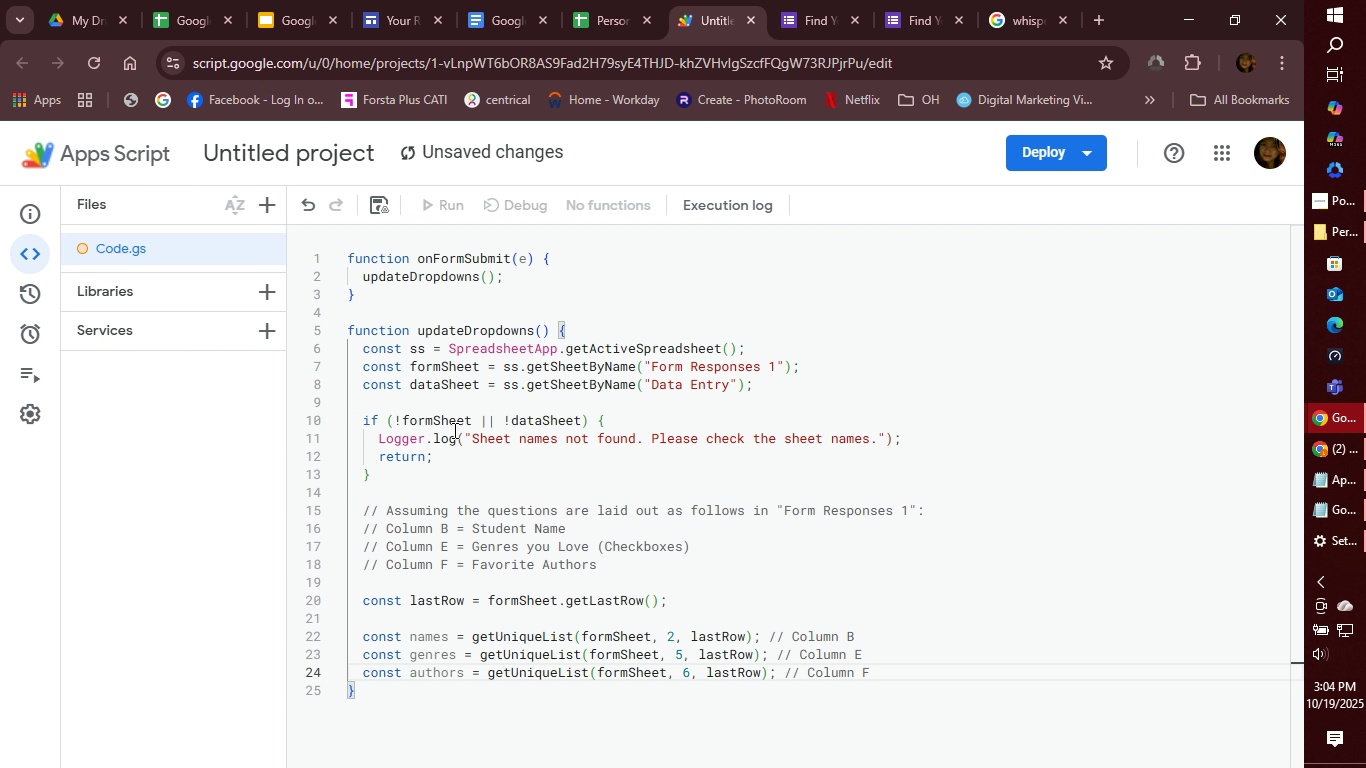 
key(Enter)
 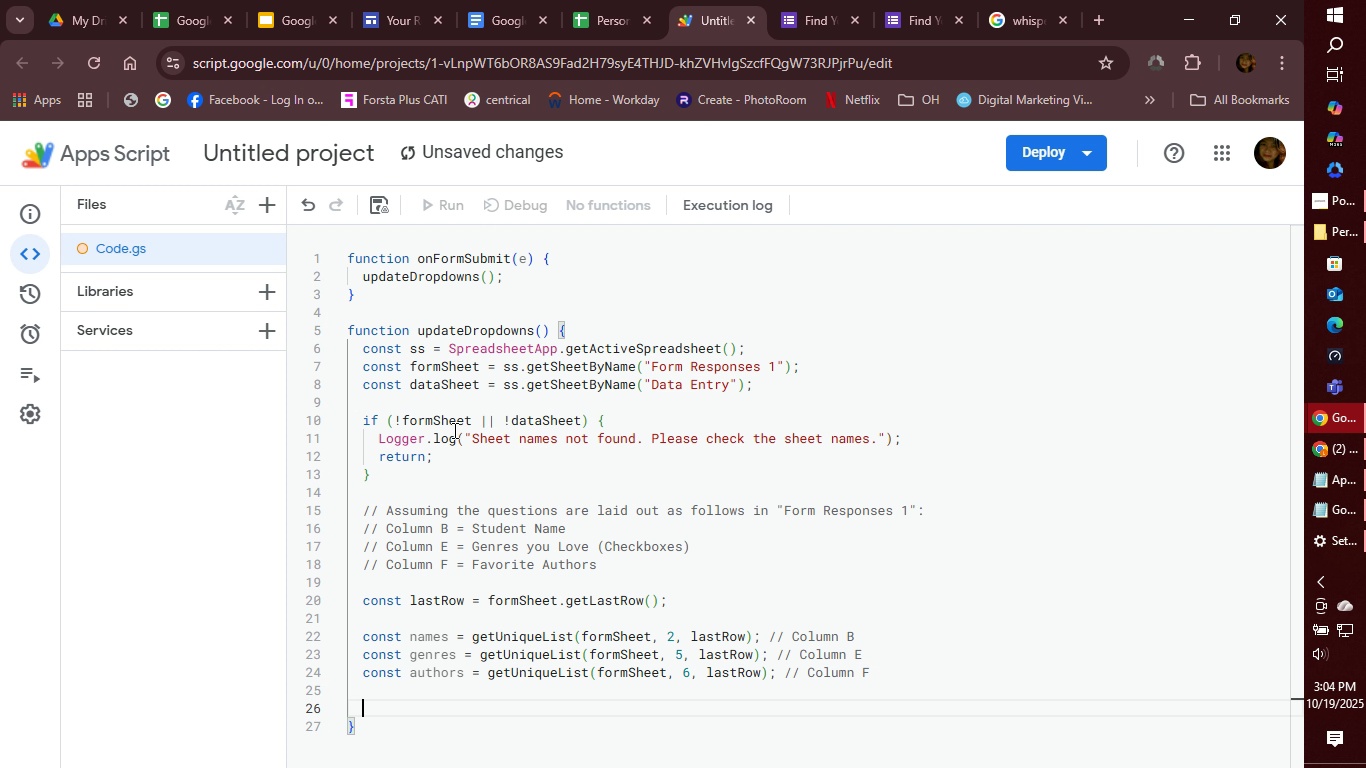 
key(Enter)
 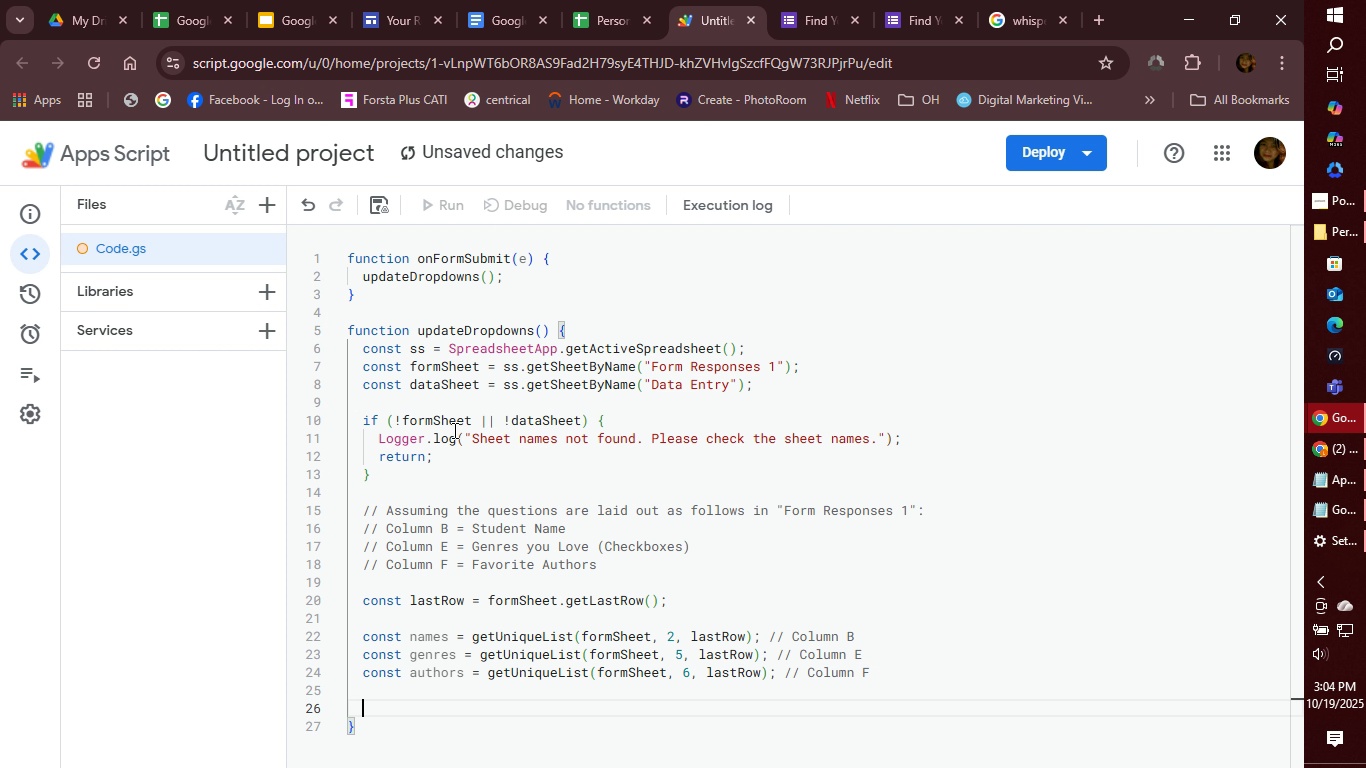 
type(aoo)
key(Backspace)
key(Backspace)
type(pplyDropdown)
 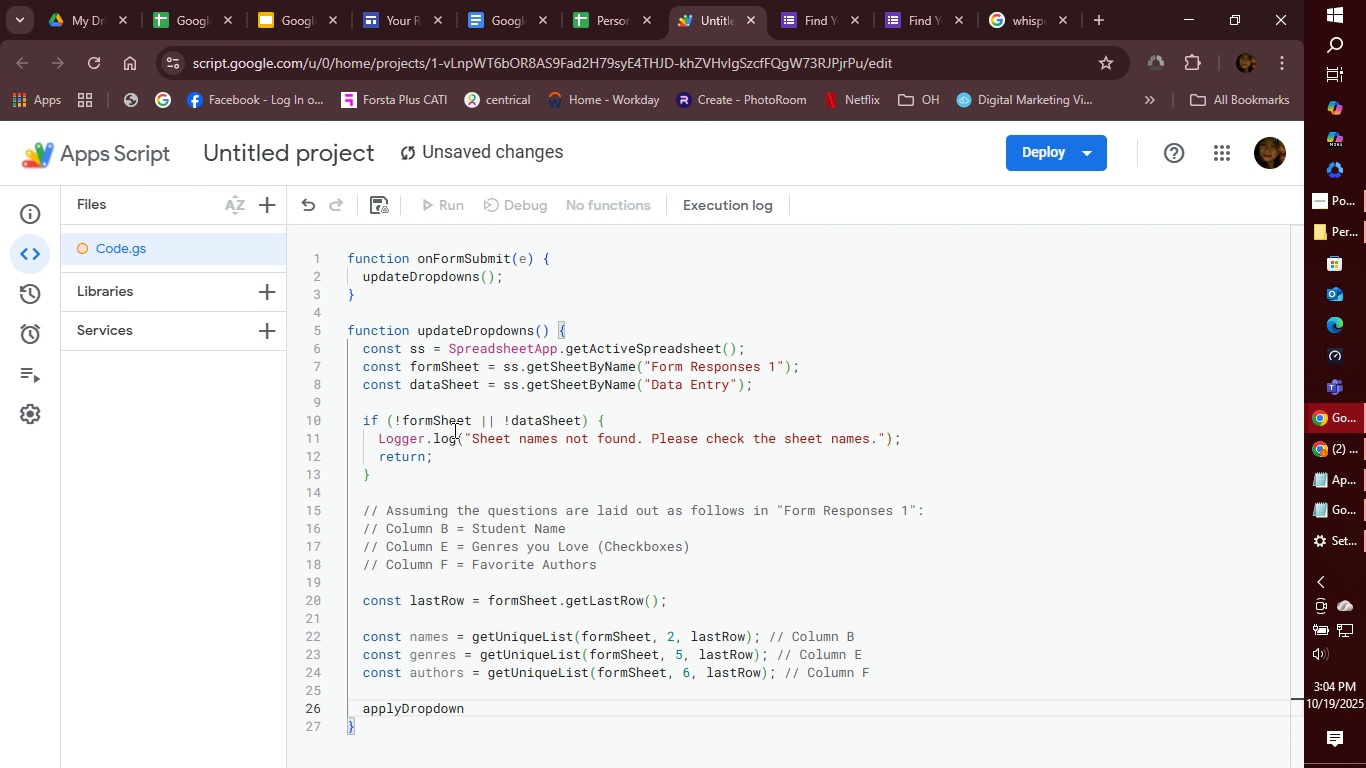 
type((data)
 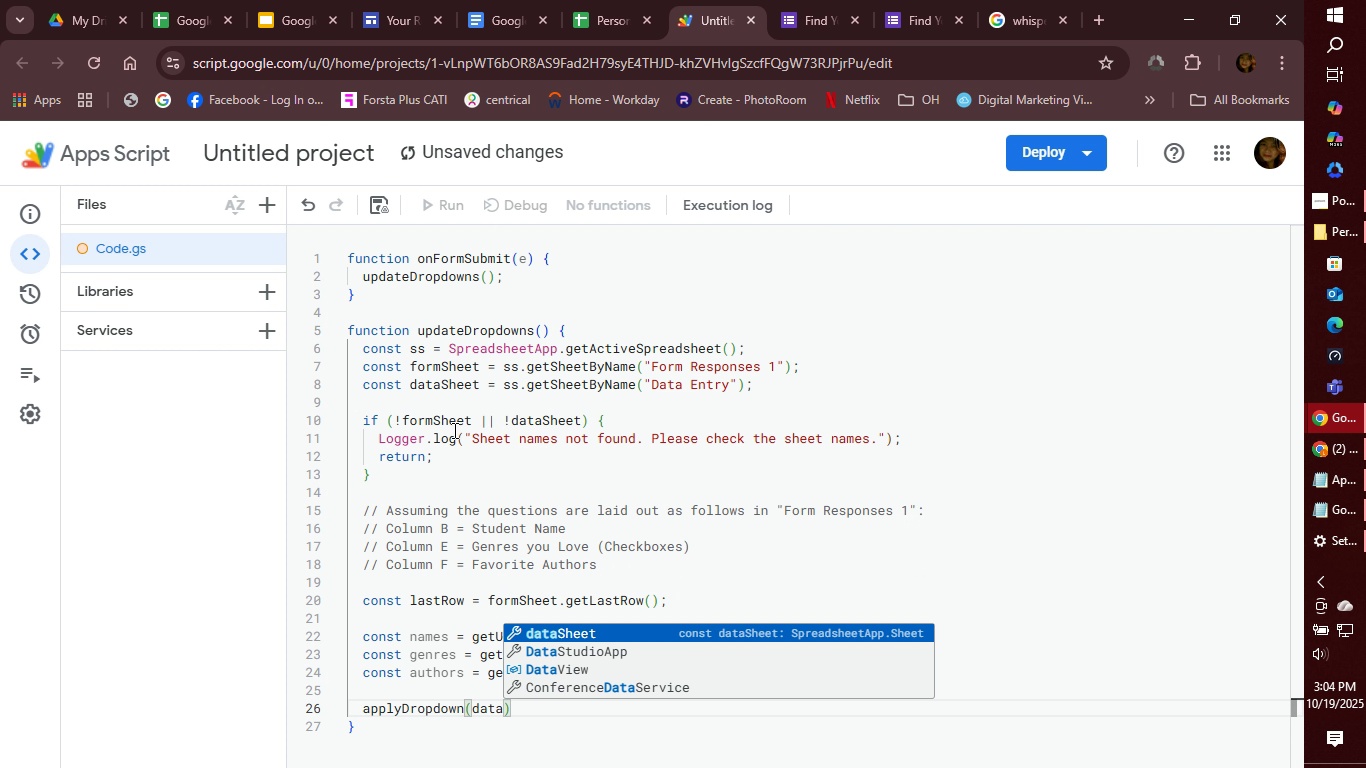 
key(Enter)
 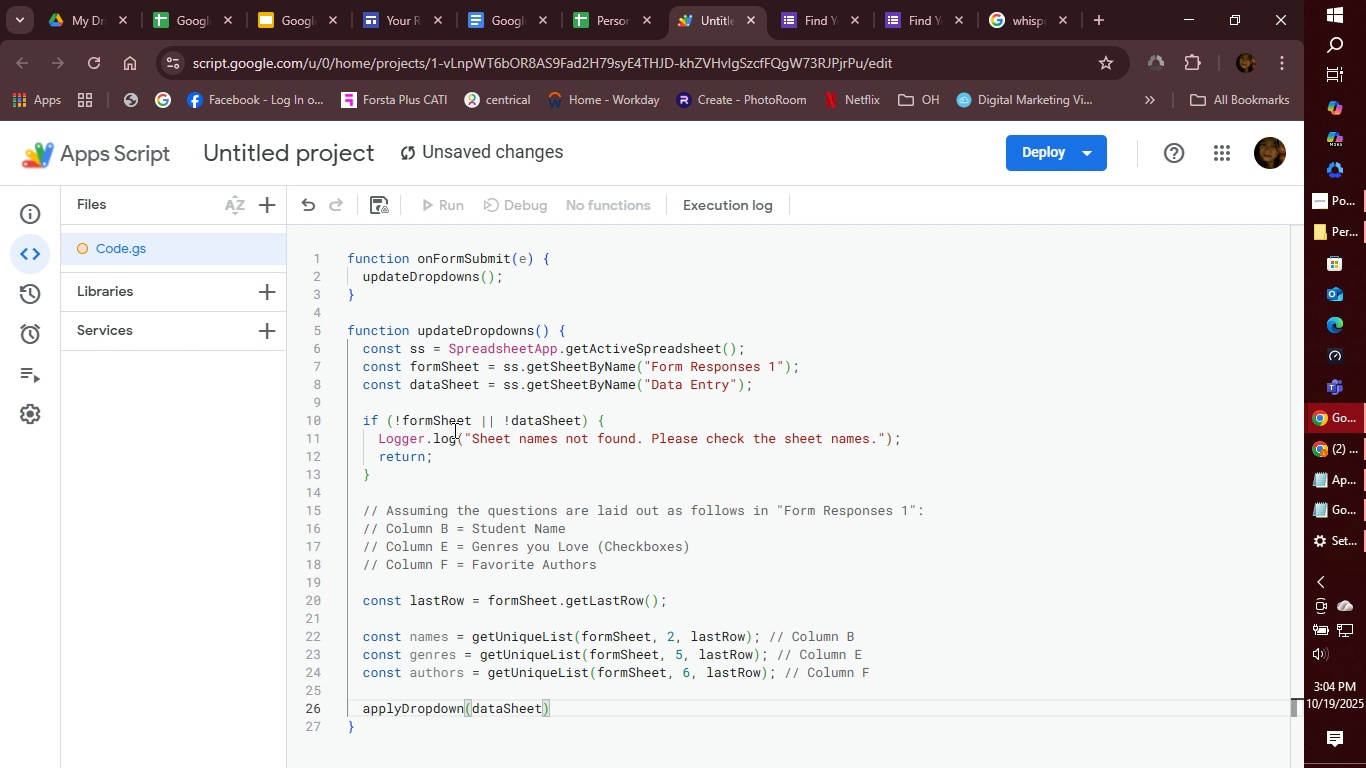 
key(Comma)
 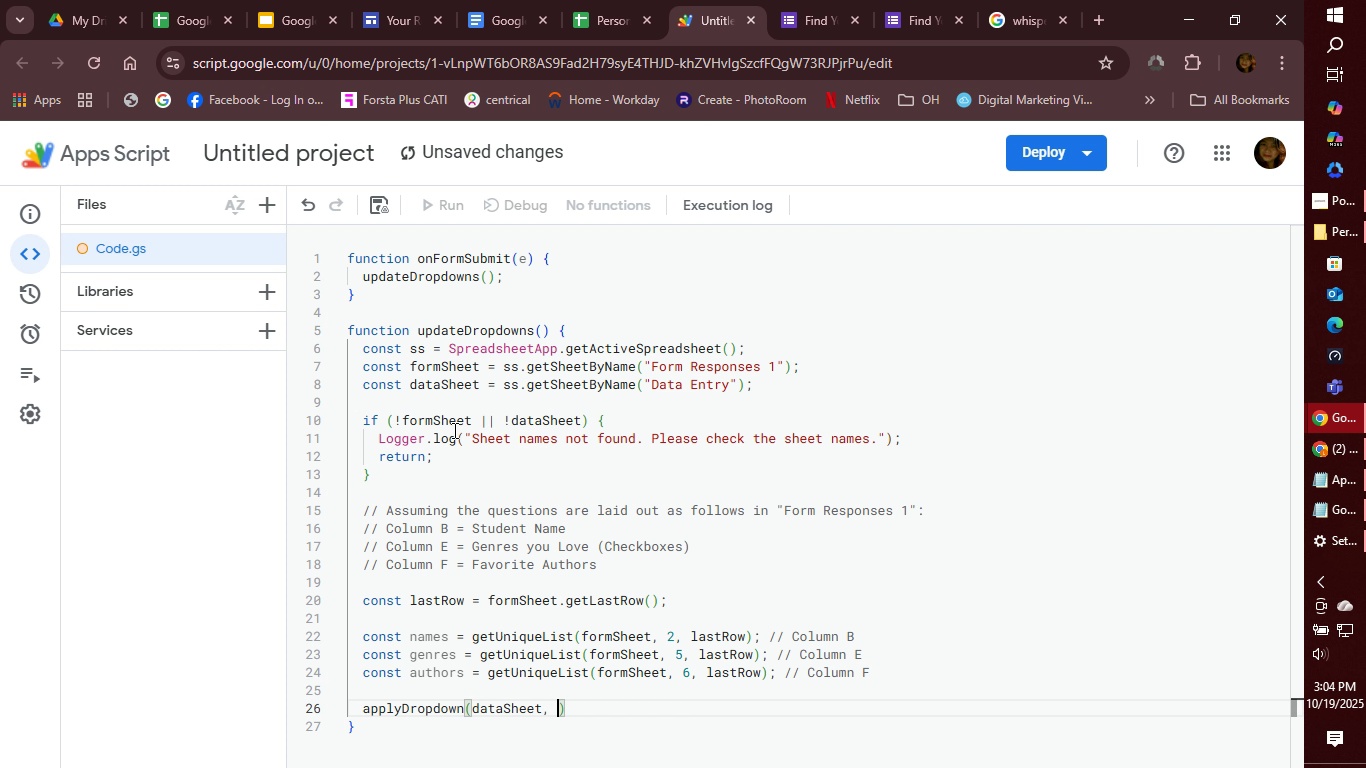 
key(Space)
 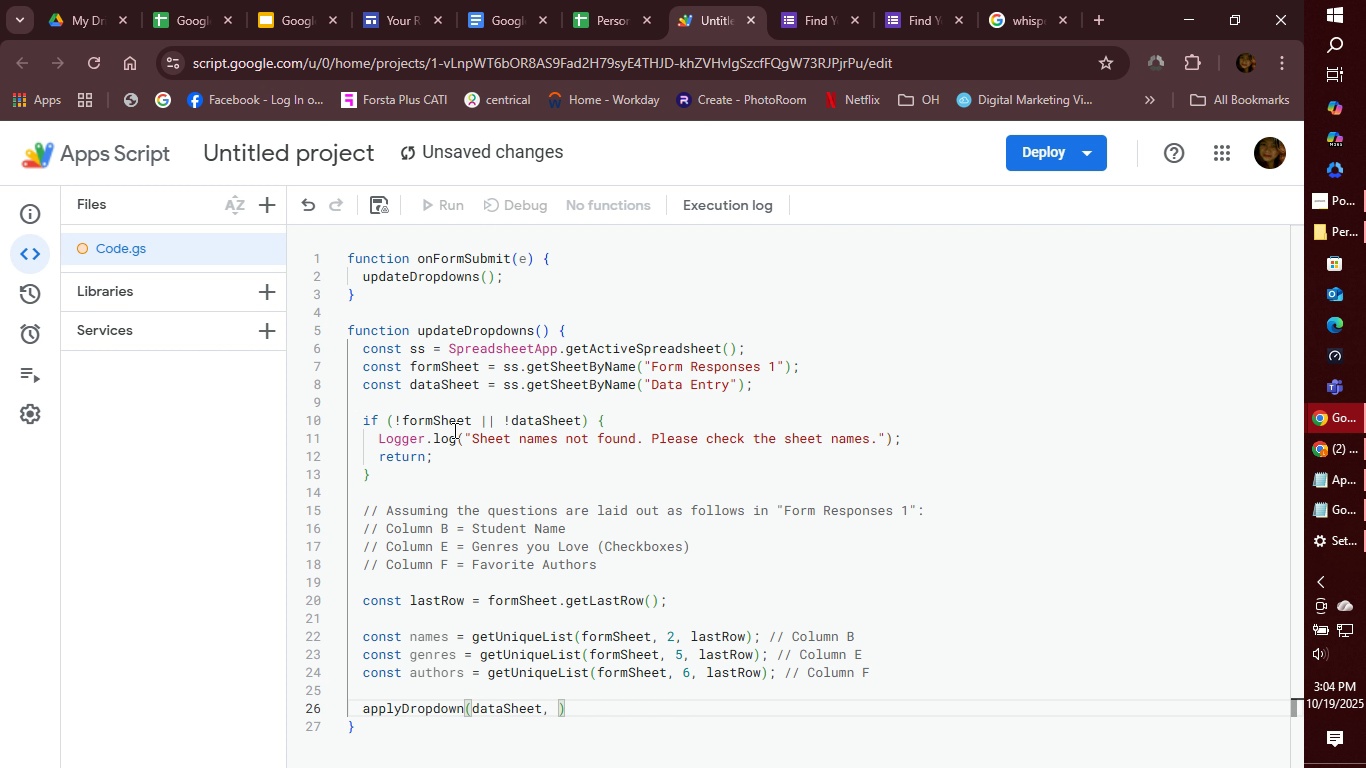 
hold_key(key=ShiftLeft, duration=1.53)
 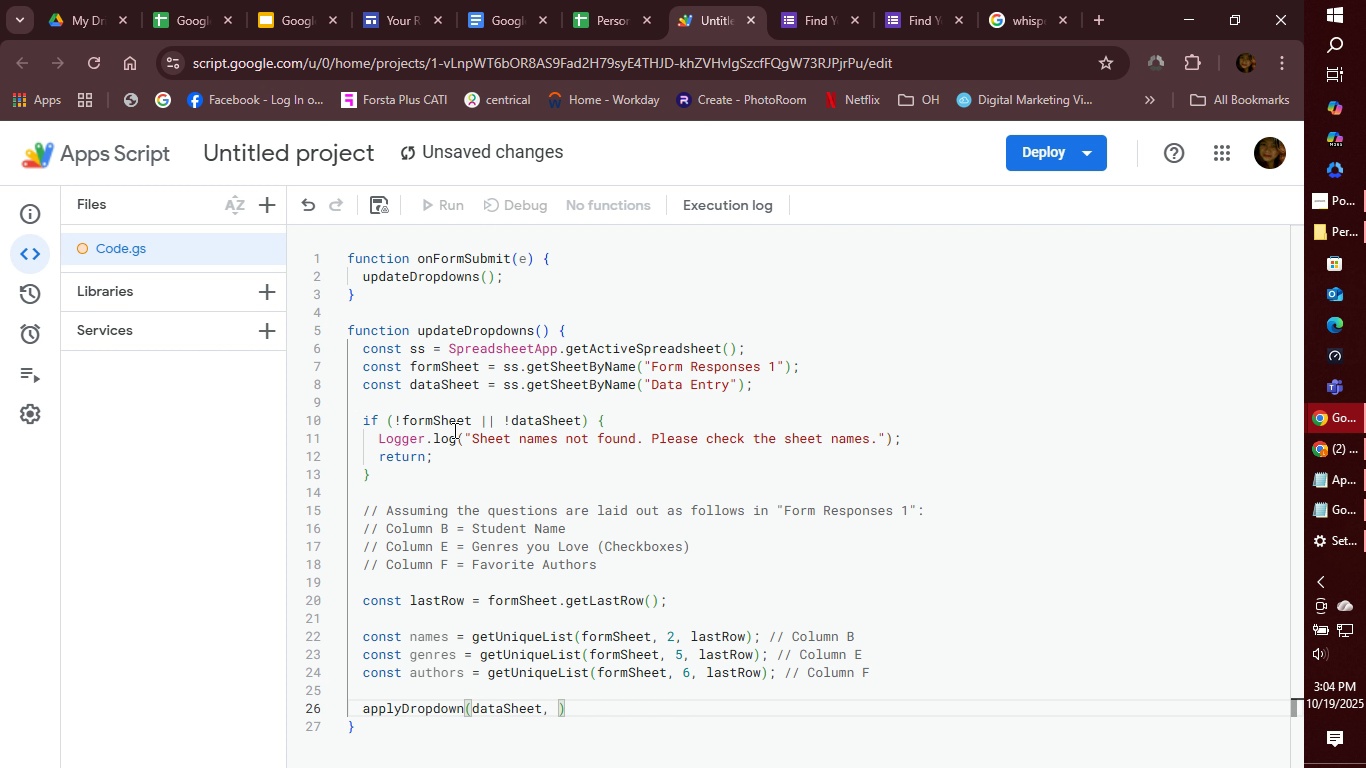 
hold_key(key=ShiftLeft, duration=0.39)
 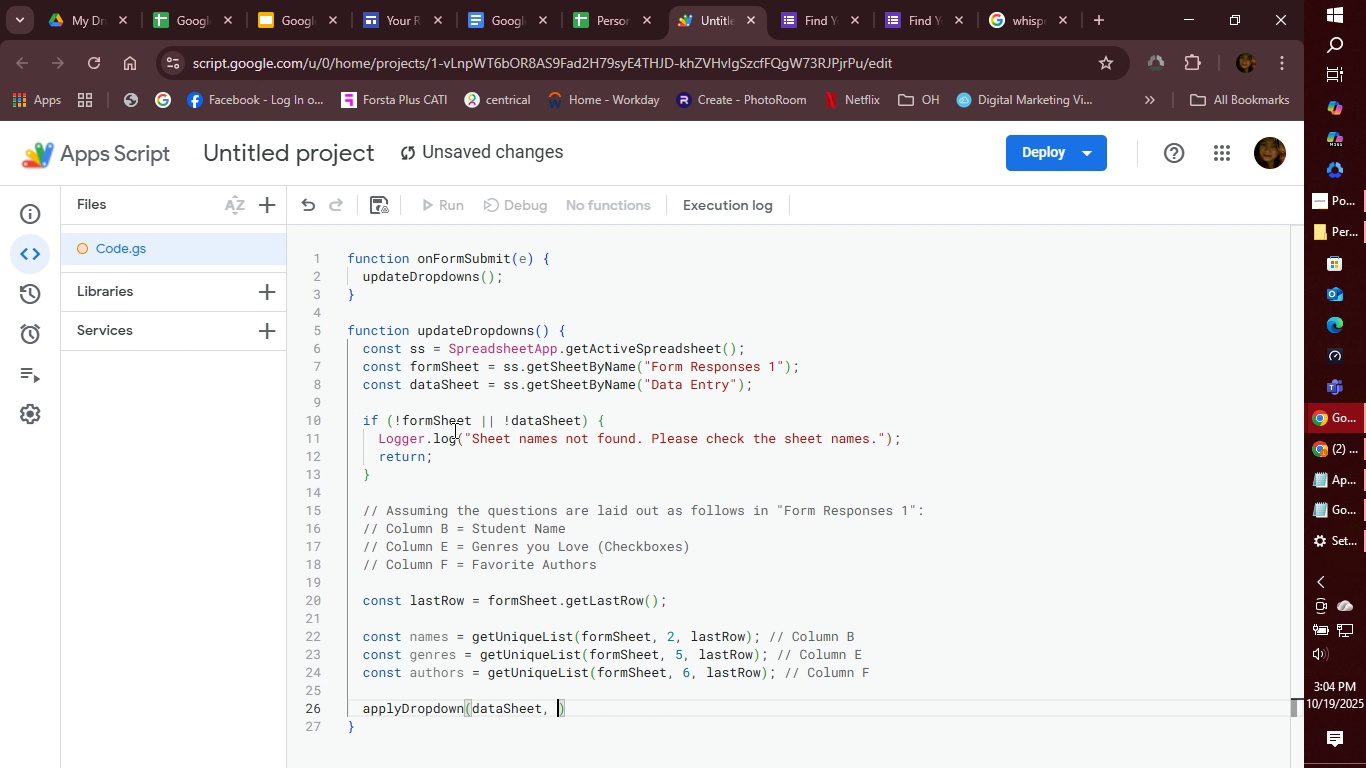 
type("A2:A1000)
 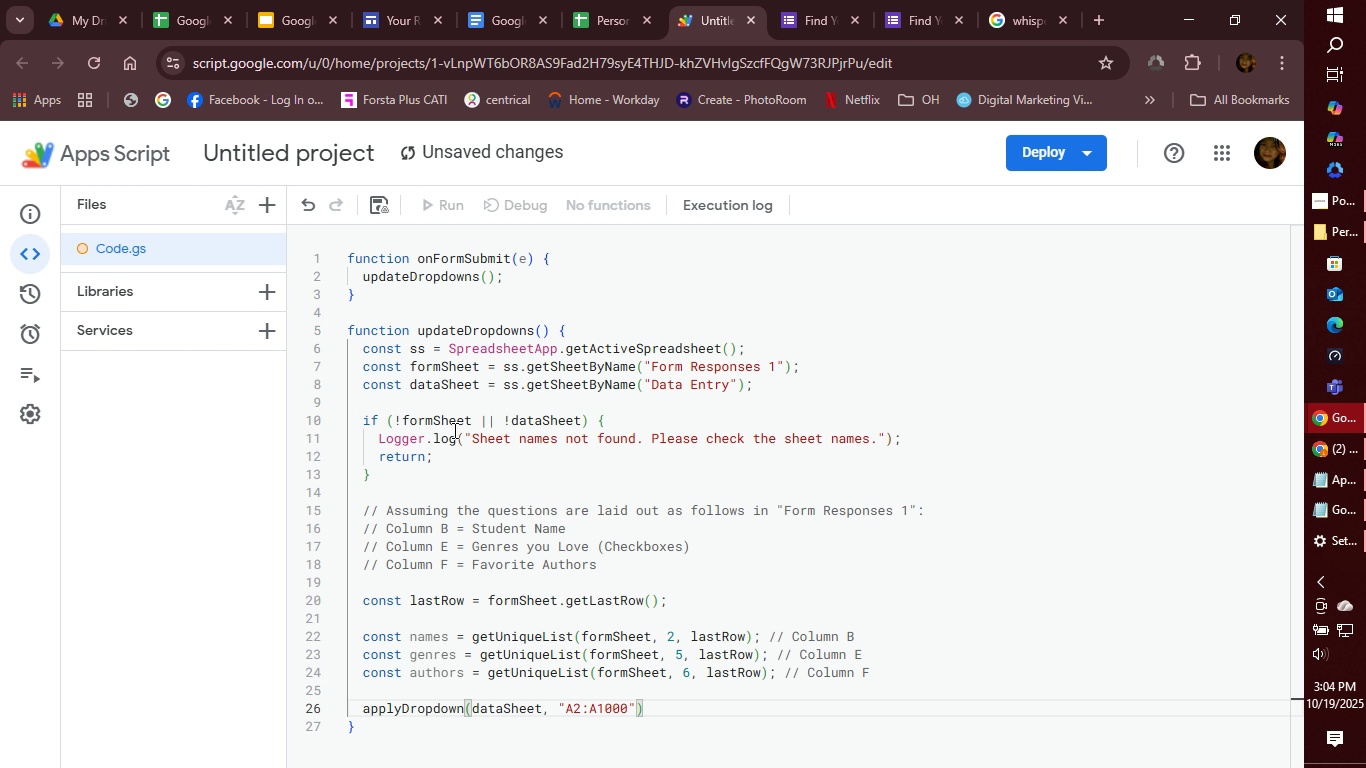 
wait(6.05)
 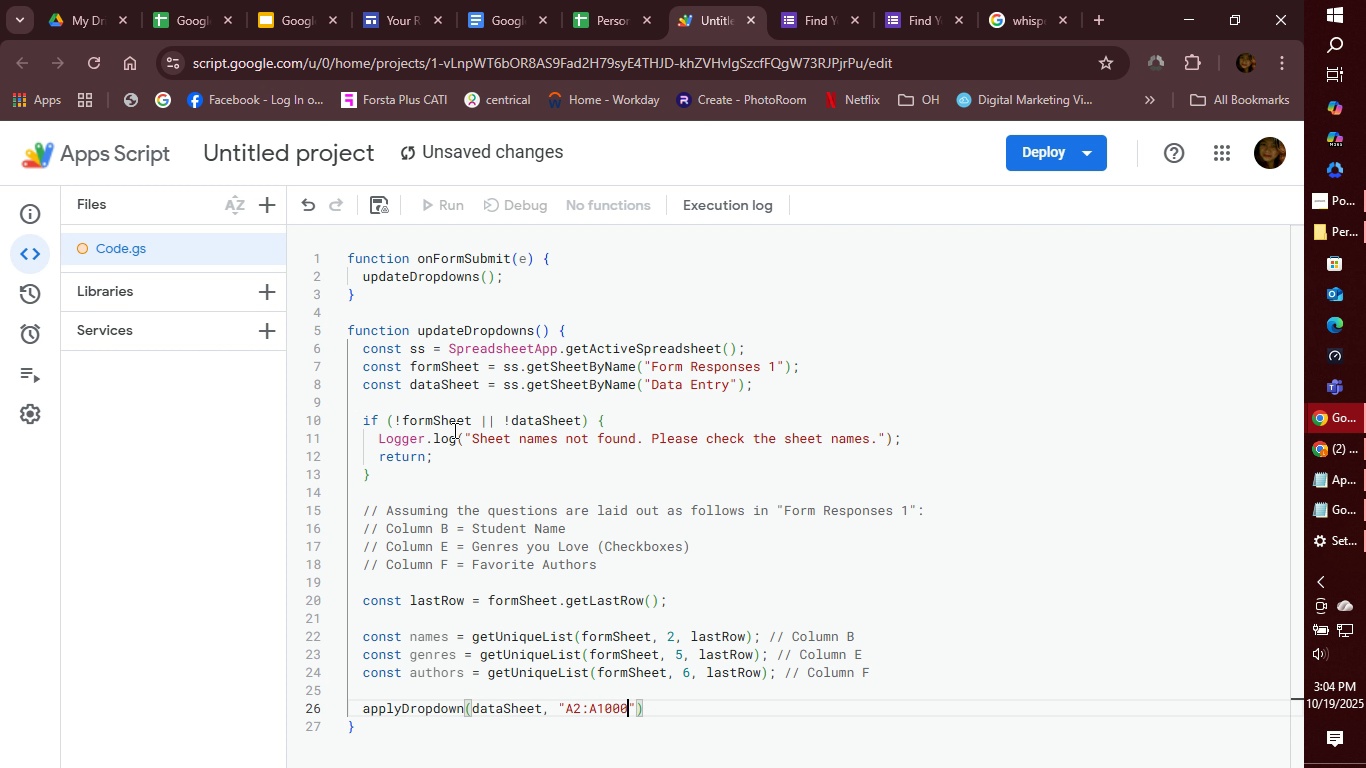 
key(ArrowRight)
 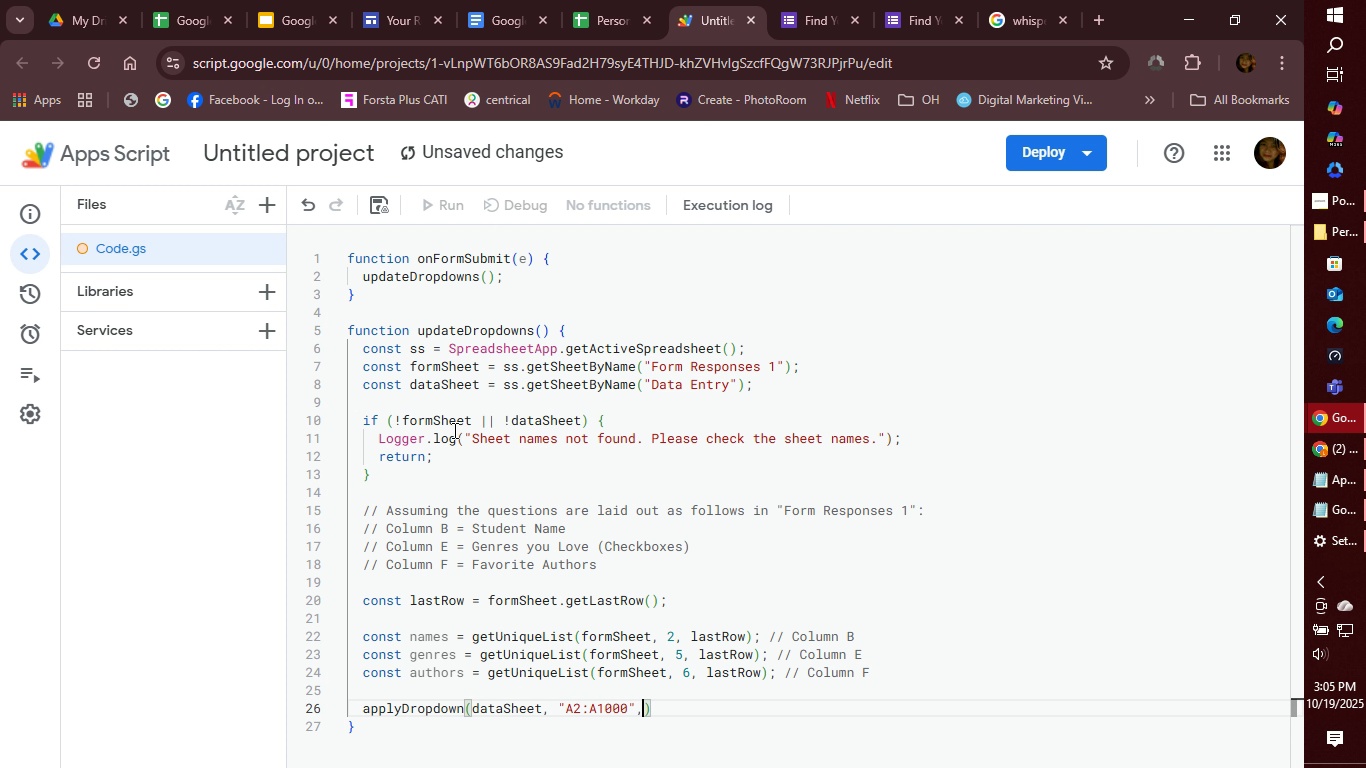 
type(, names)
 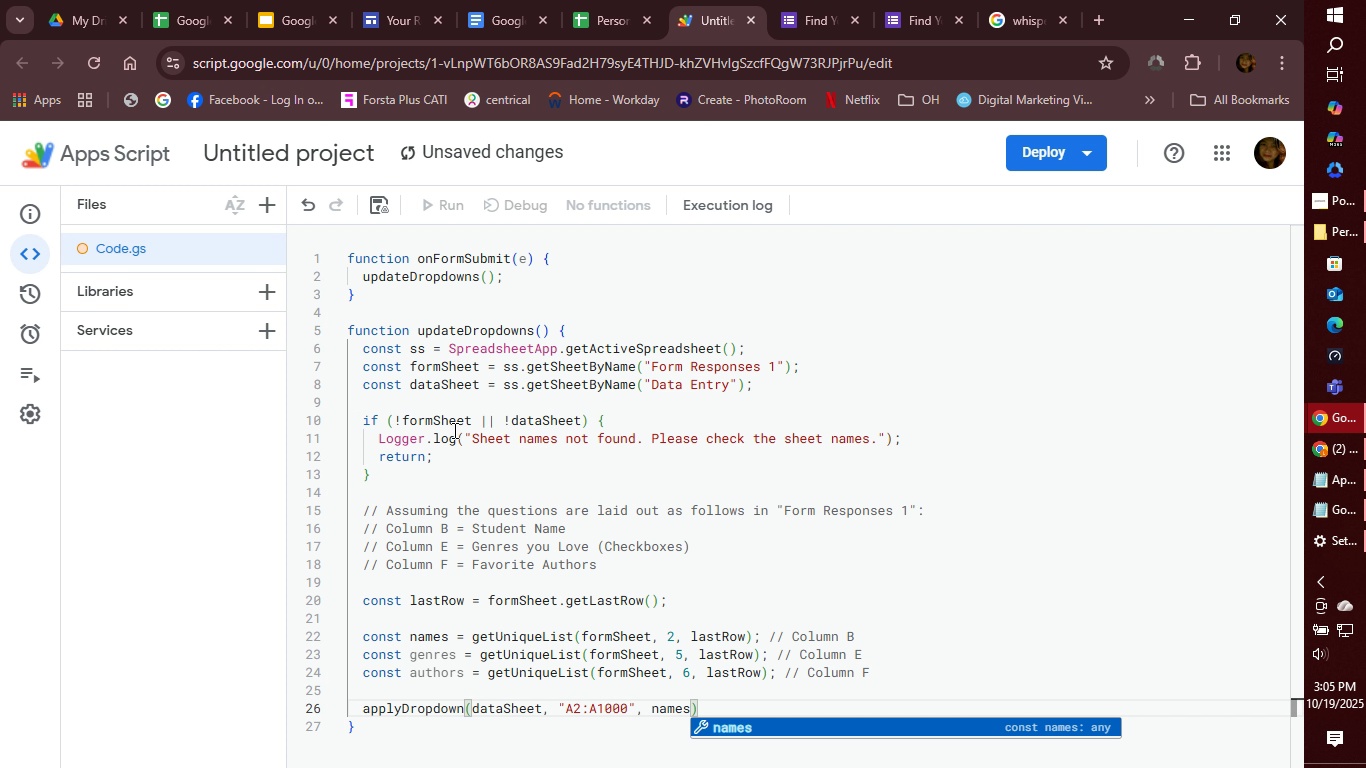 
key(ArrowRight)
 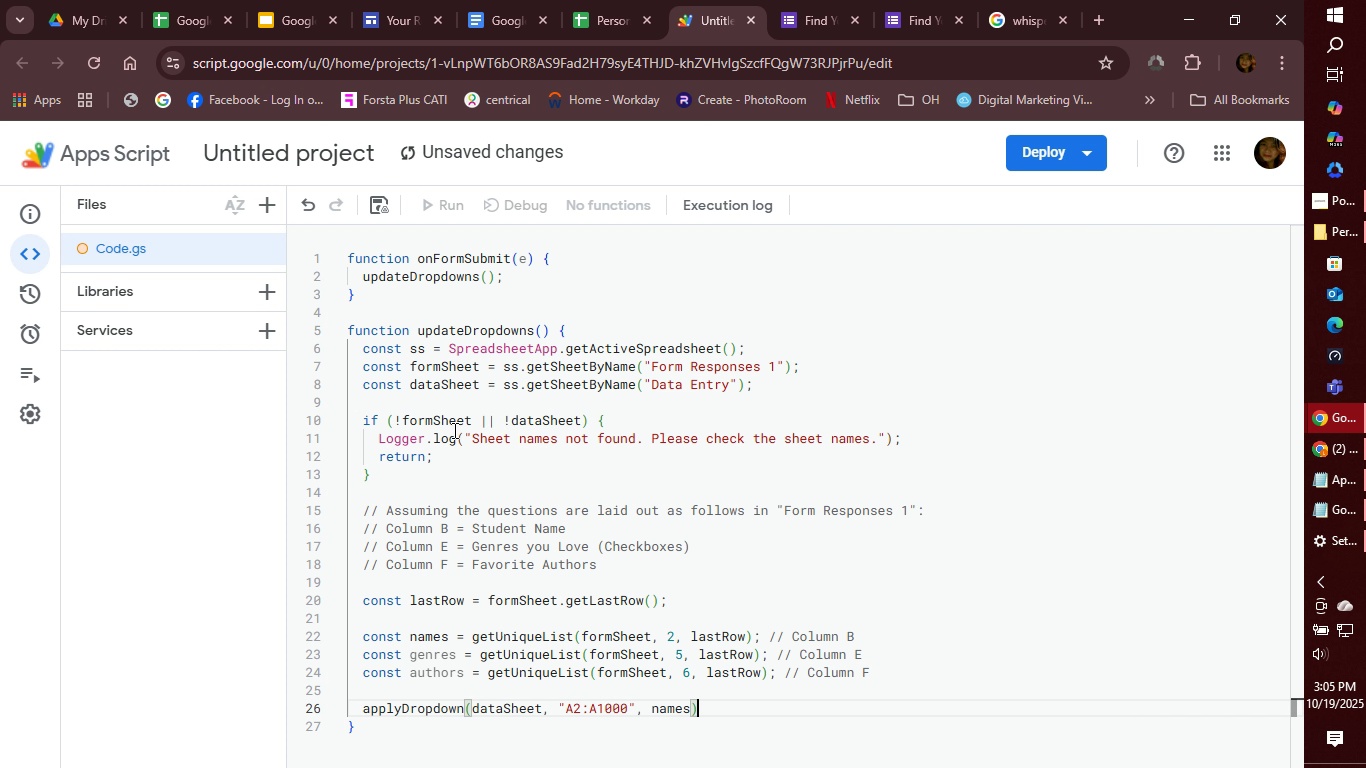 
type(; // Student Name dropdown)
 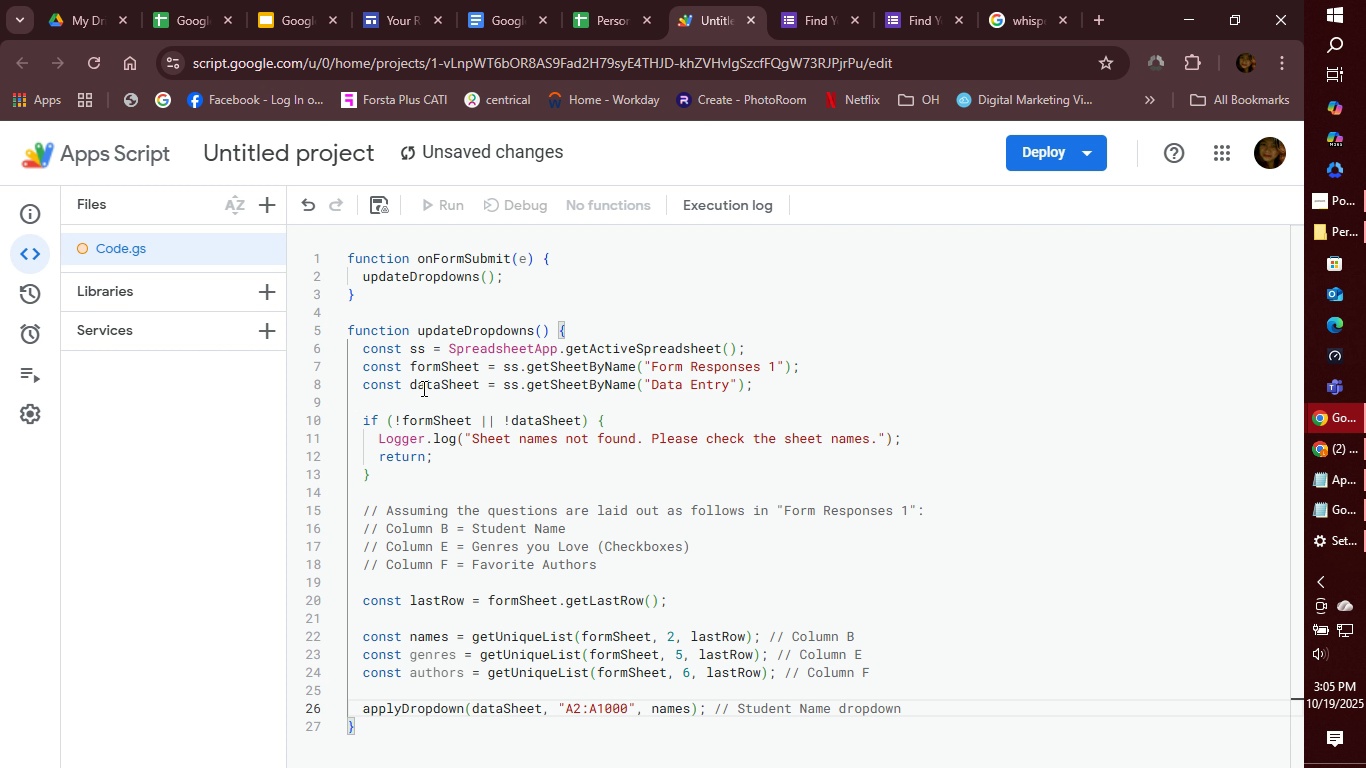 
key(Enter)
 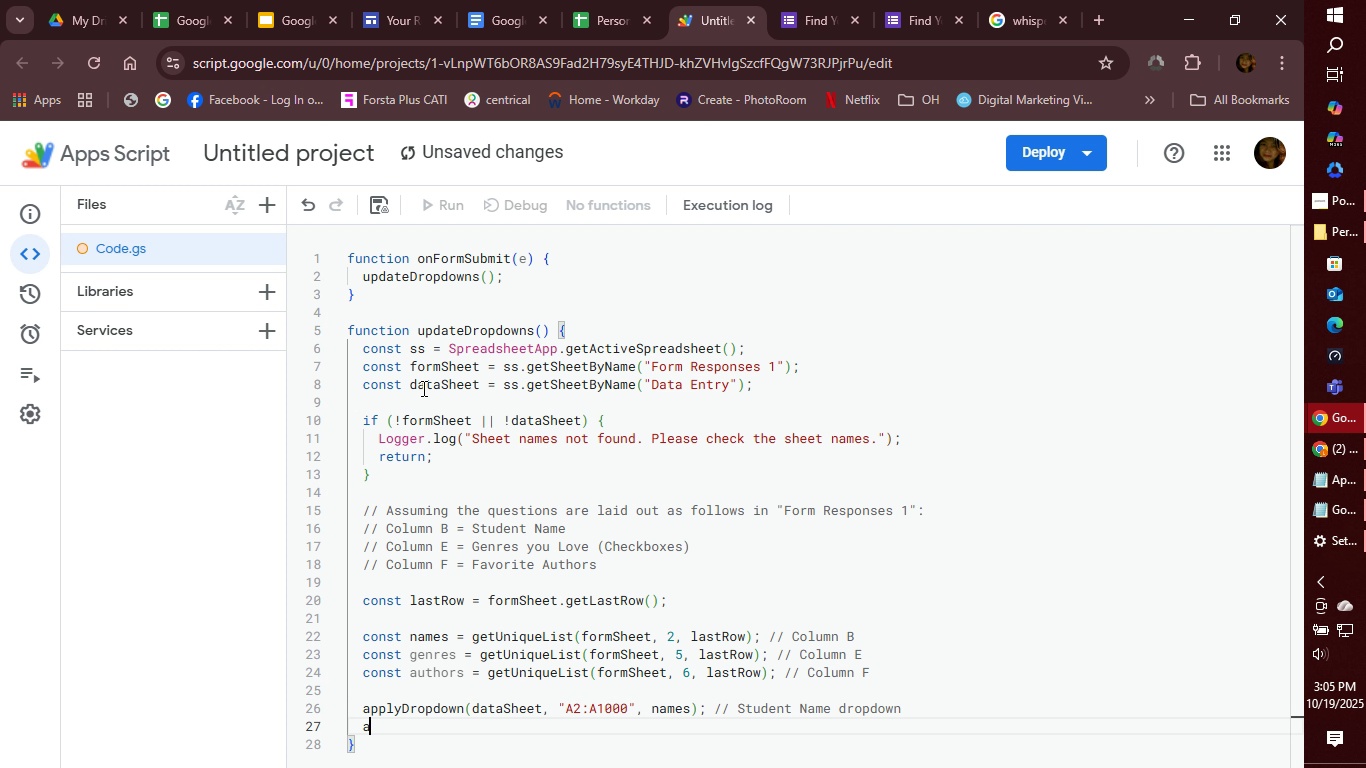 
type(applyDro)
 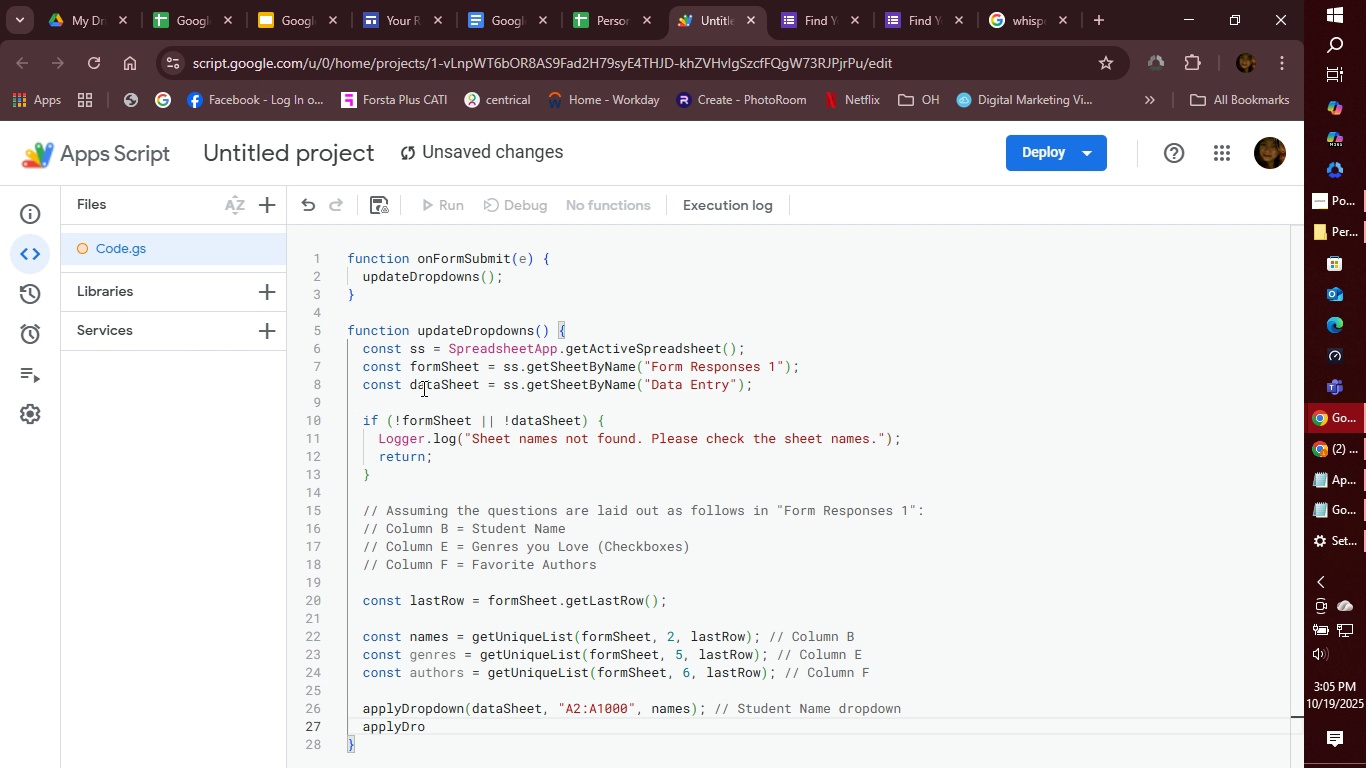 
type(pdown(data)
 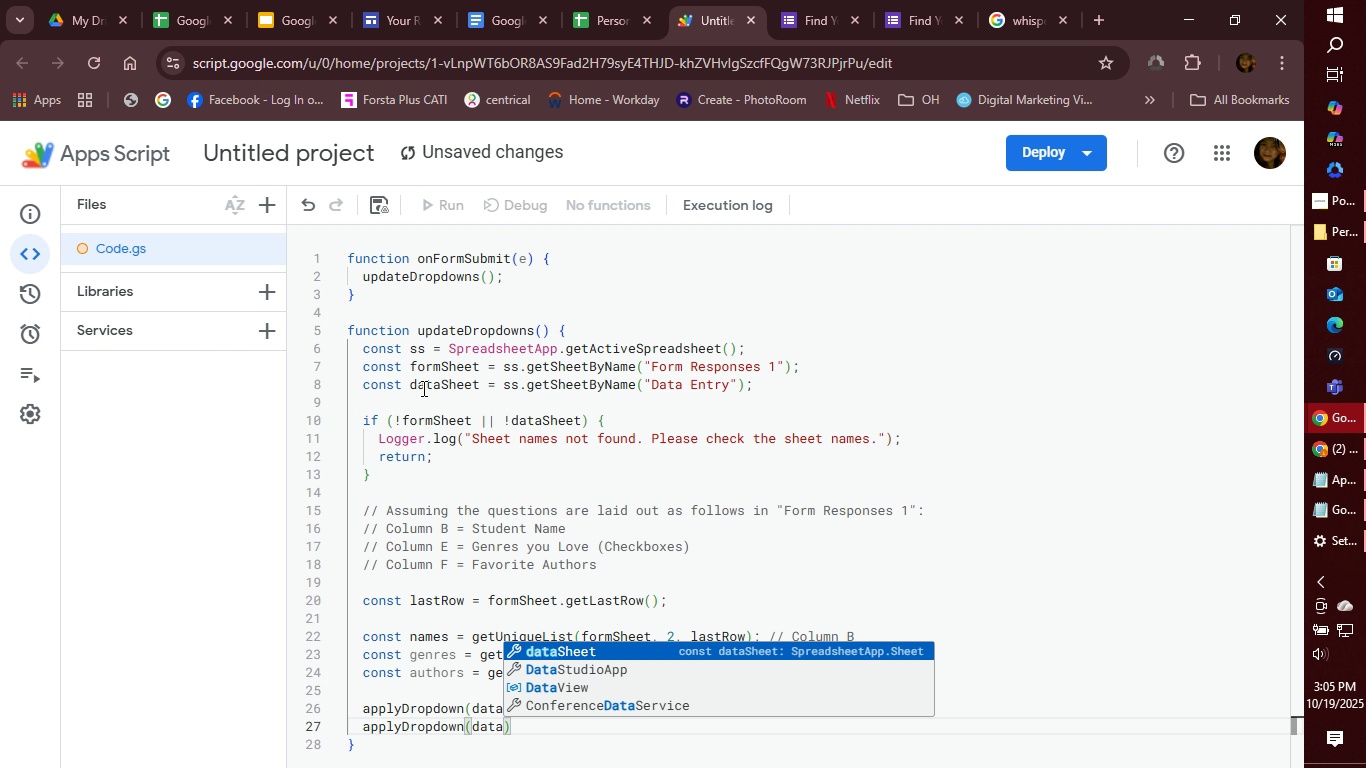 
key(Enter)
 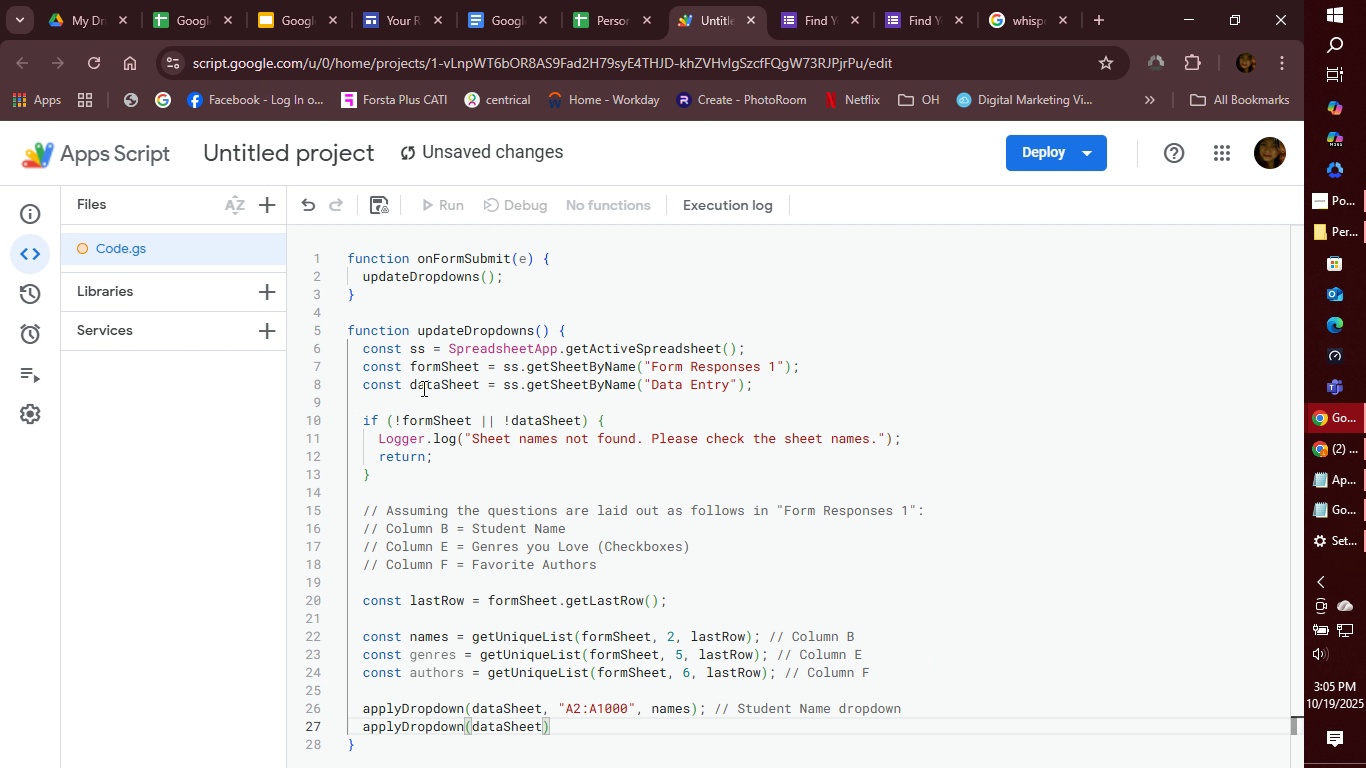 
key(ArrowRight)
 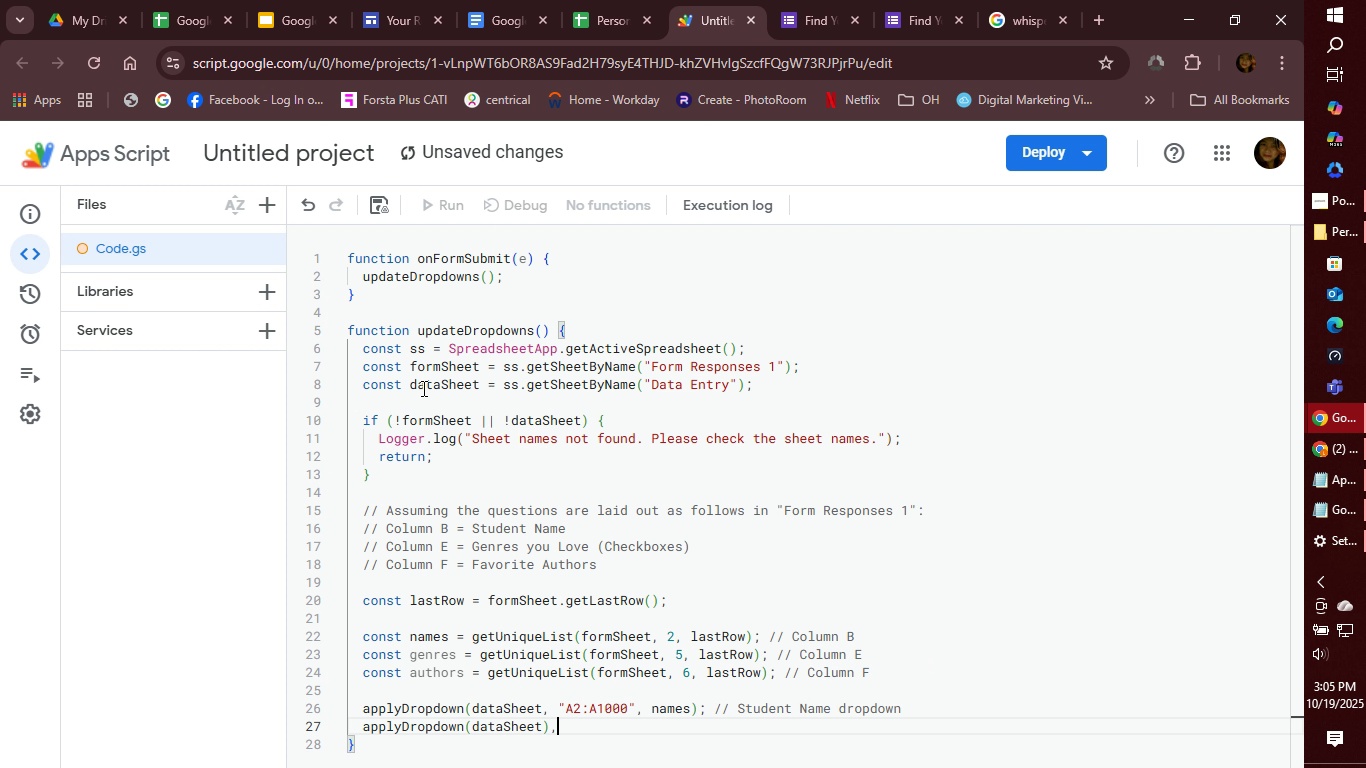 
key(Comma)
 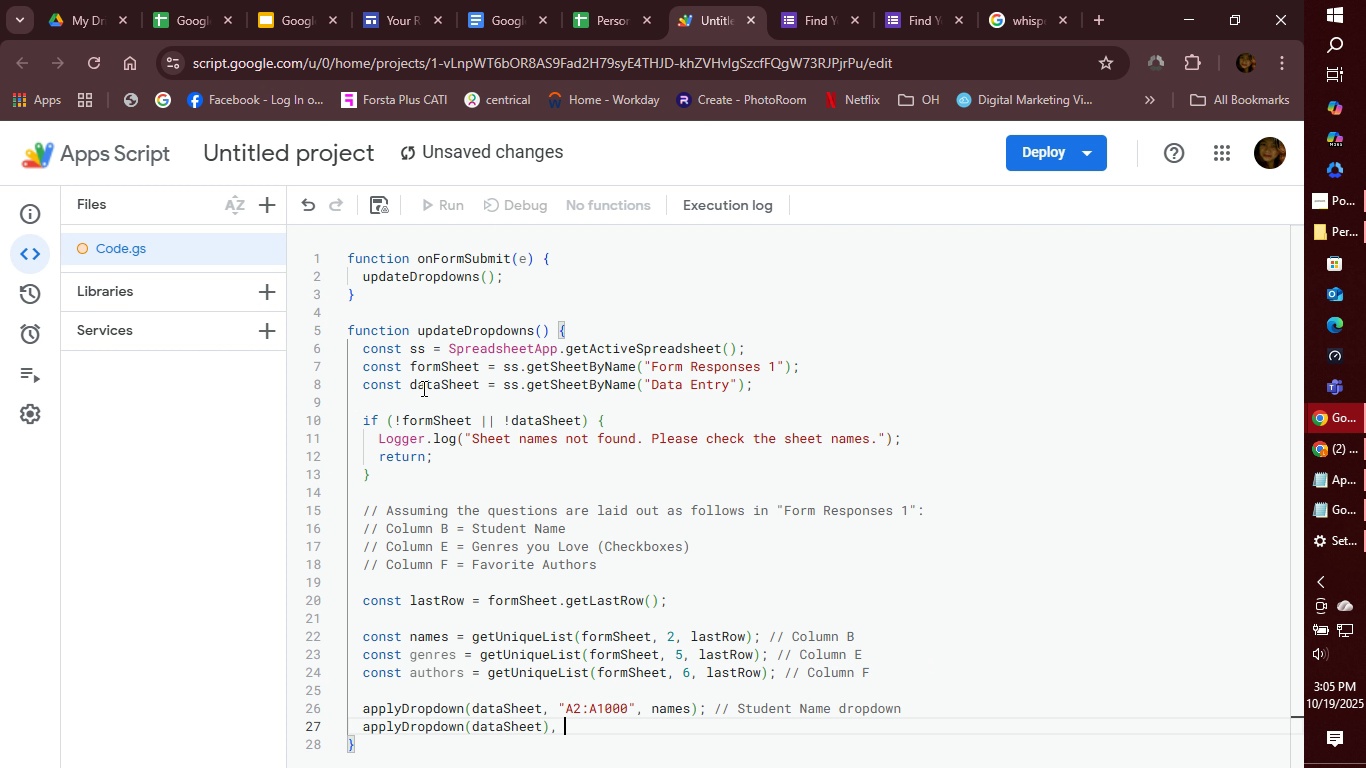 
key(Space)
 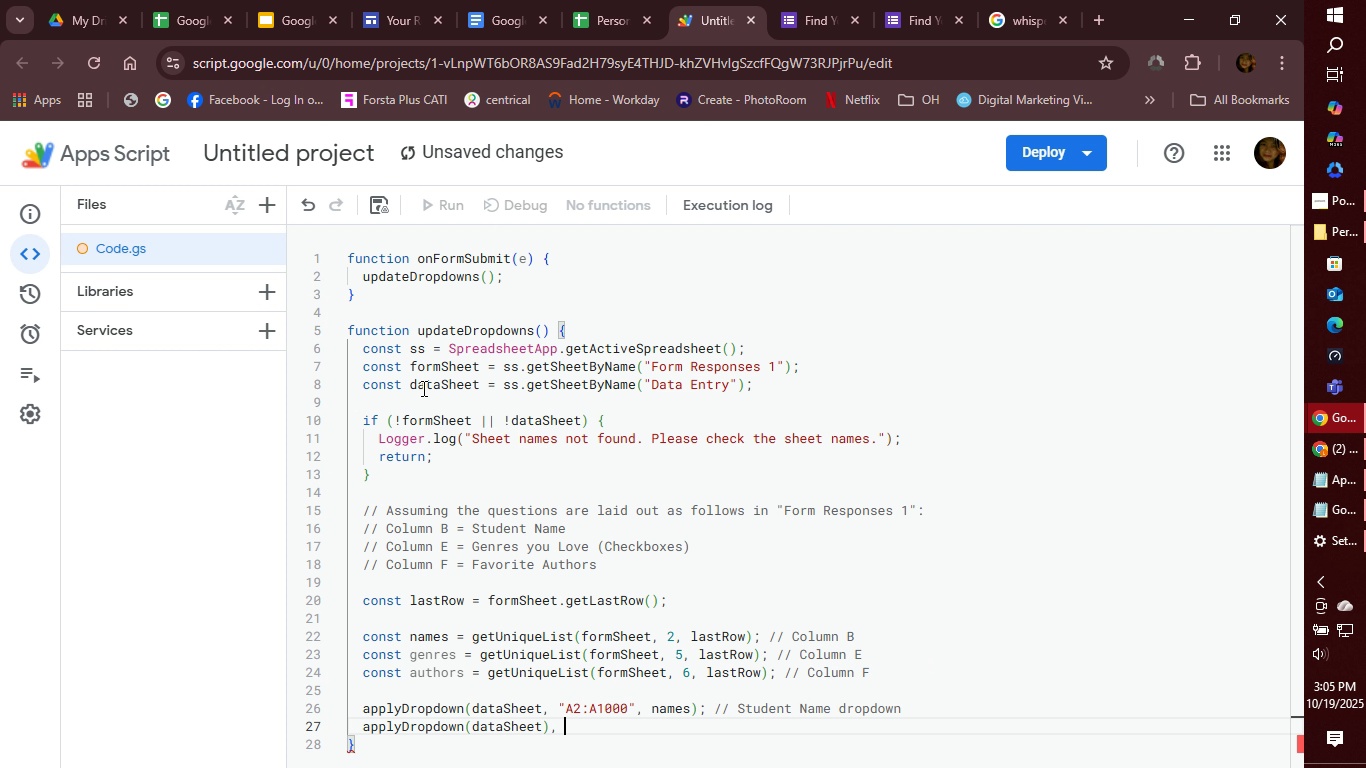 
key(Shift+Quote)
 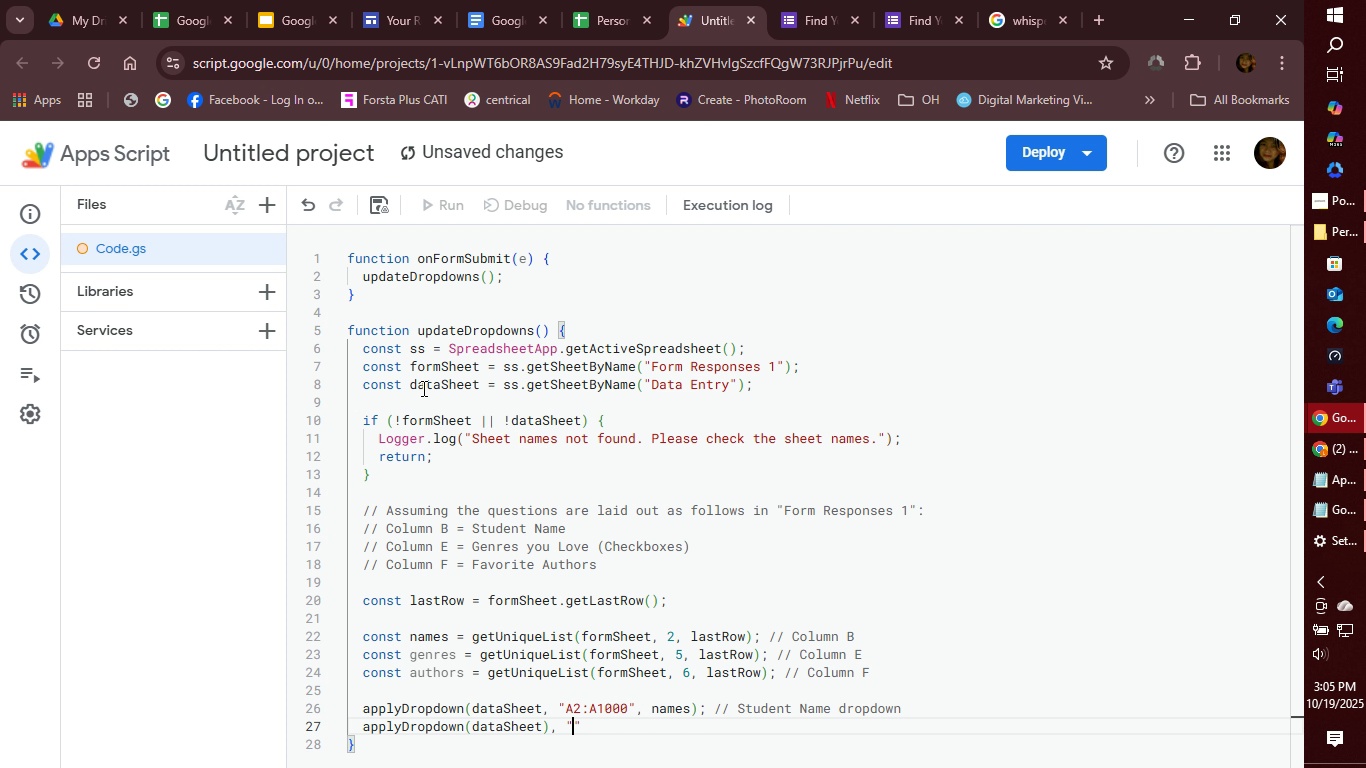 
wait(10.06)
 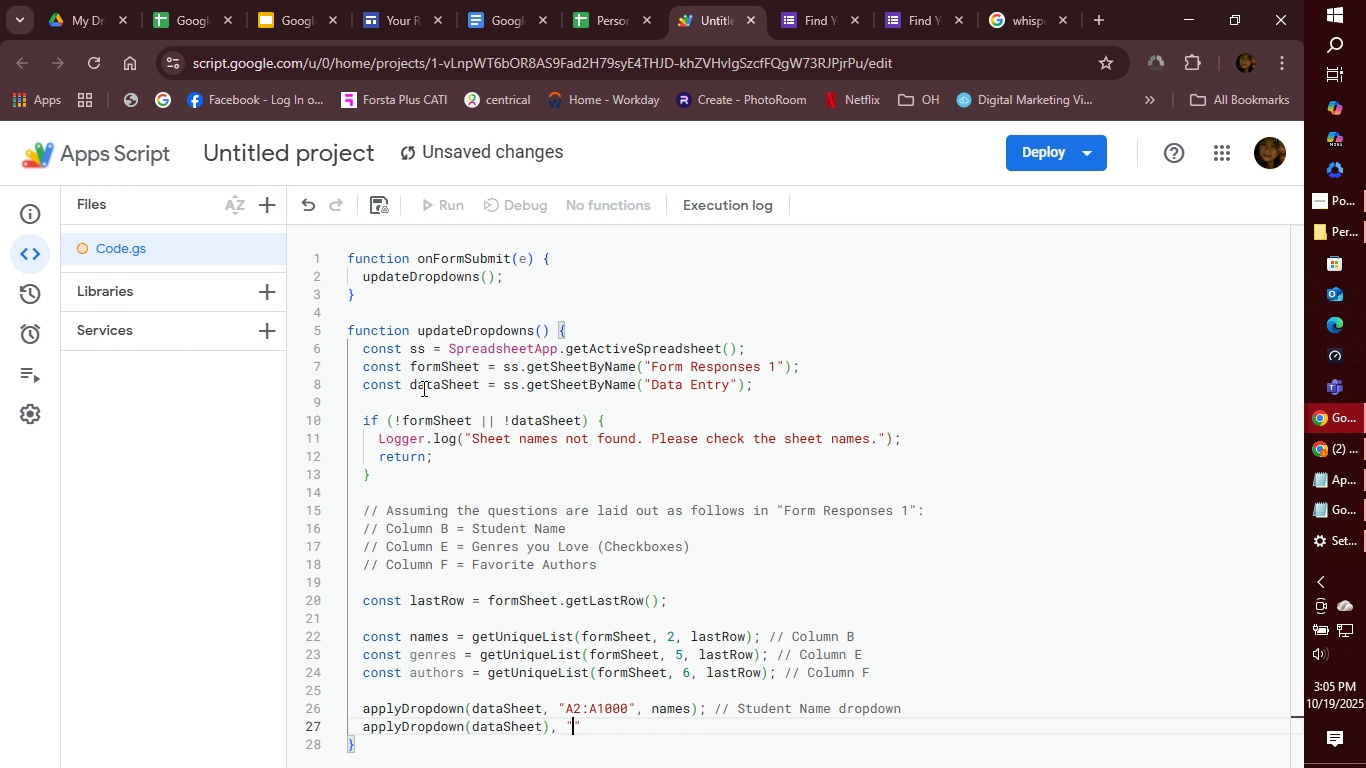 
scroll: coordinate [838, 554], scroll_direction: down, amount: 4.0
 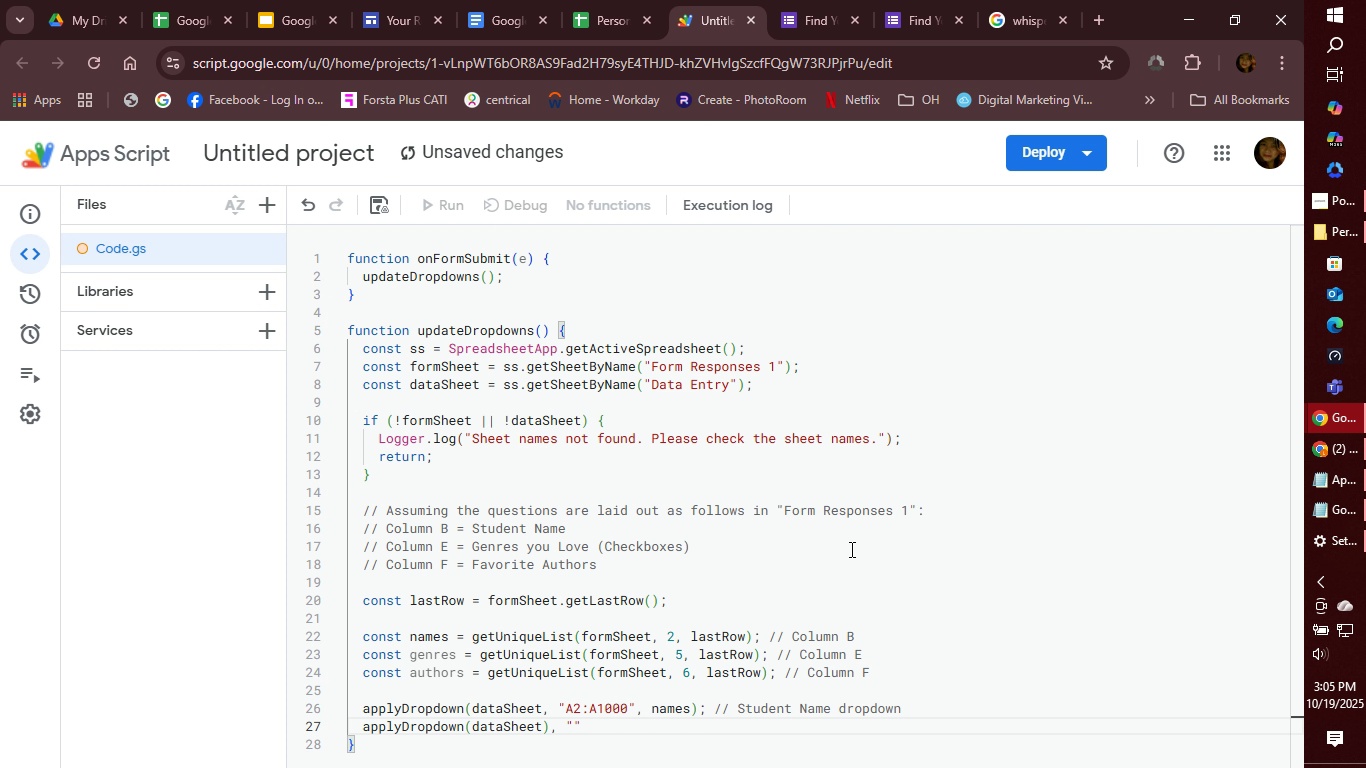 
wait(12.4)
 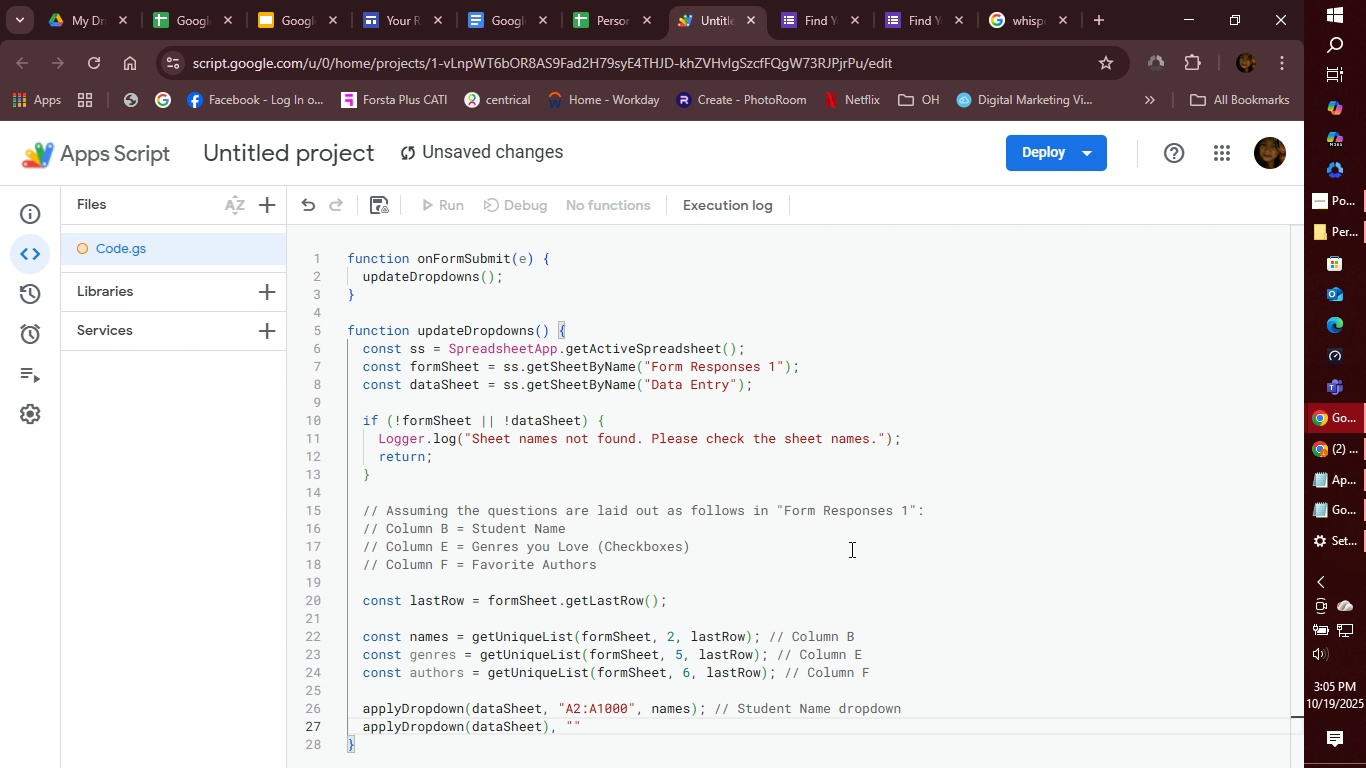 
left_click([599, 24])
 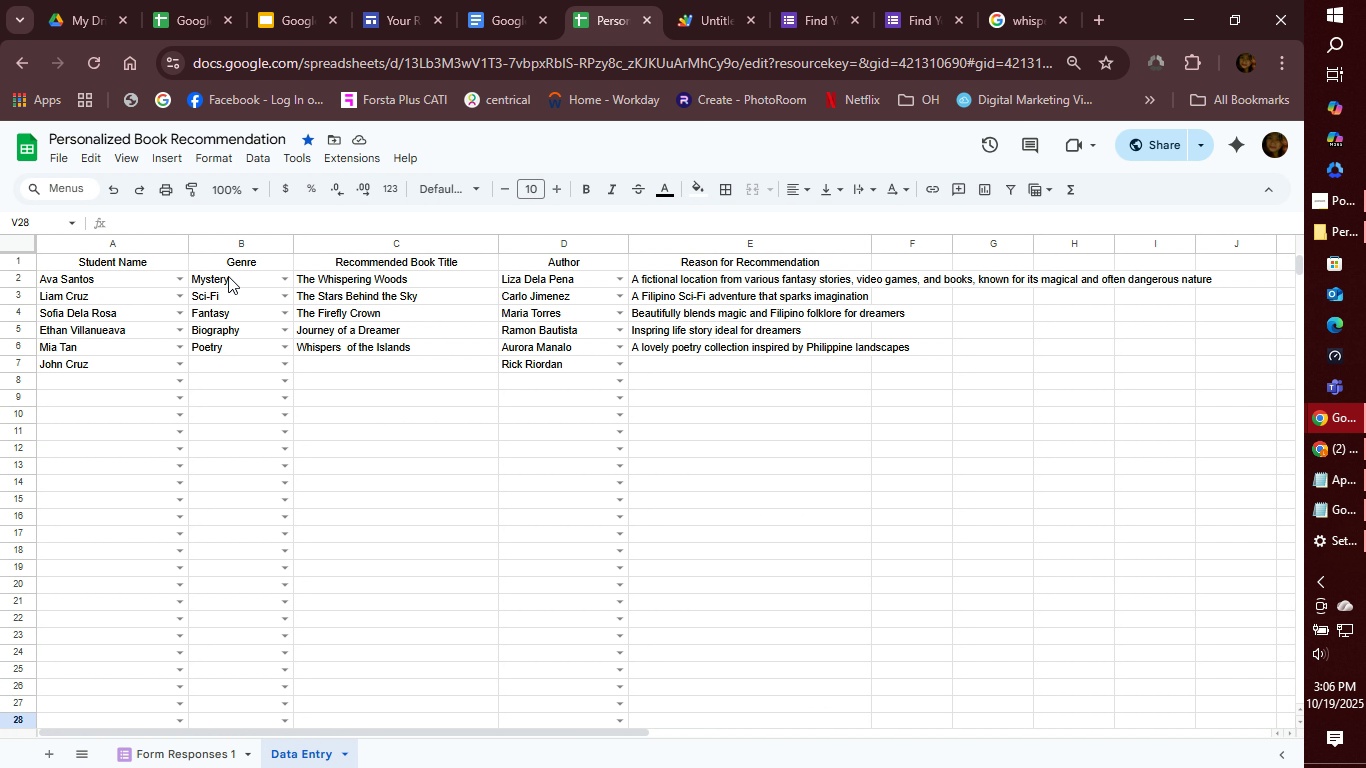 
wait(9.7)
 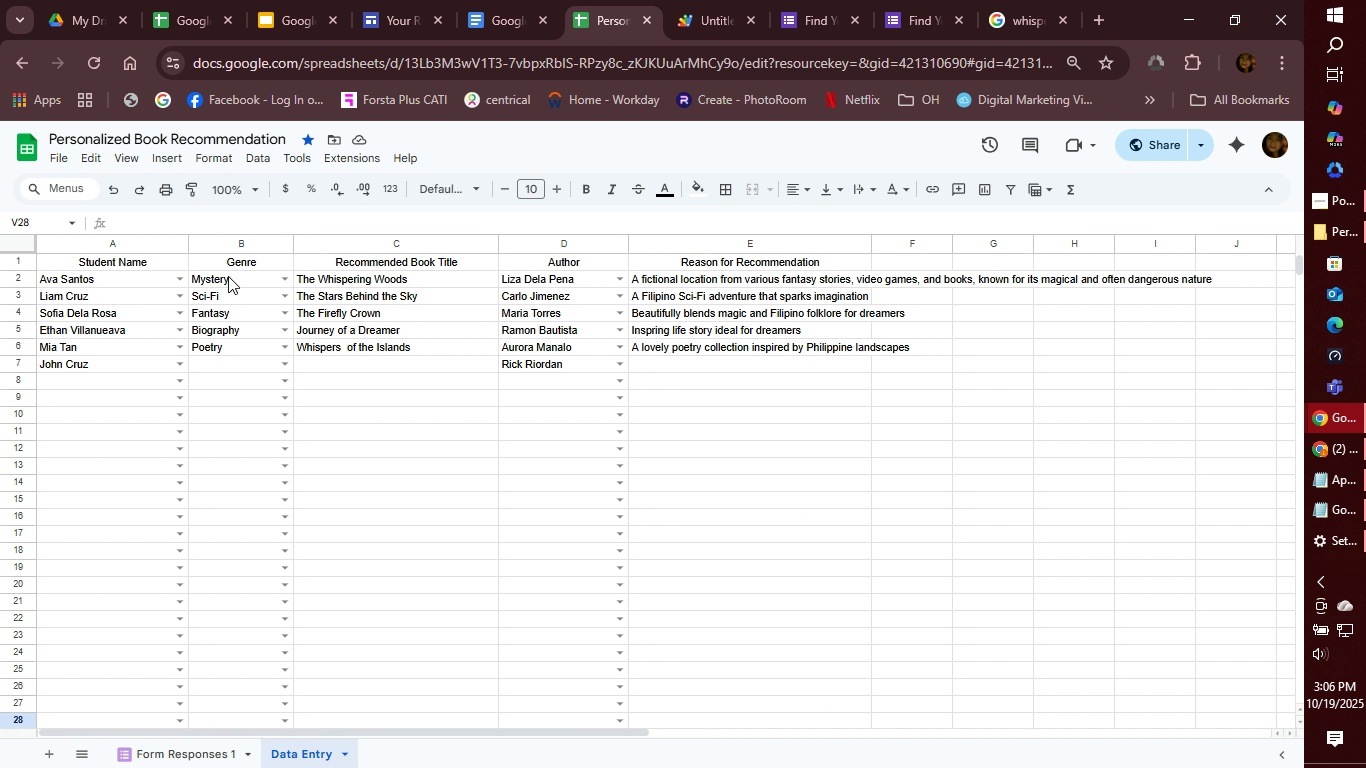 
left_click([686, 23])
 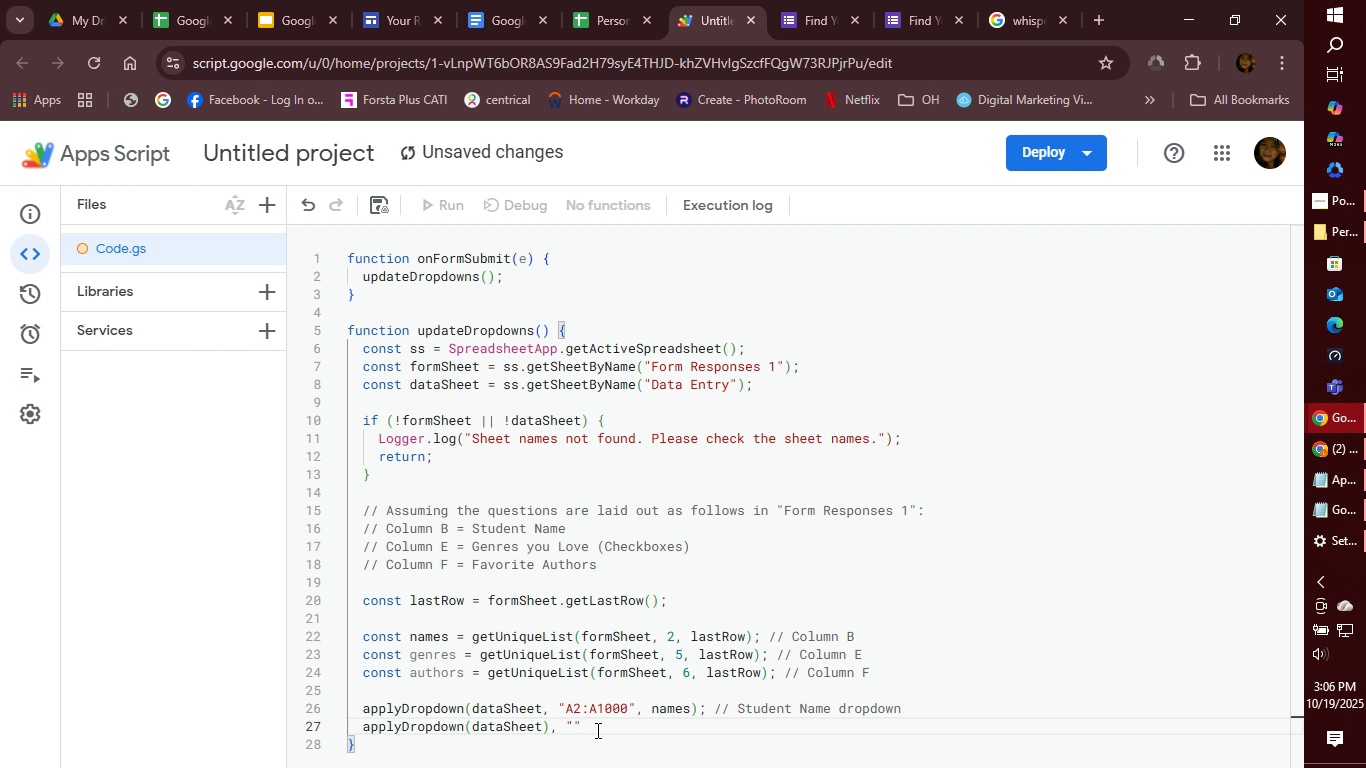 
type(B2:B1000)
 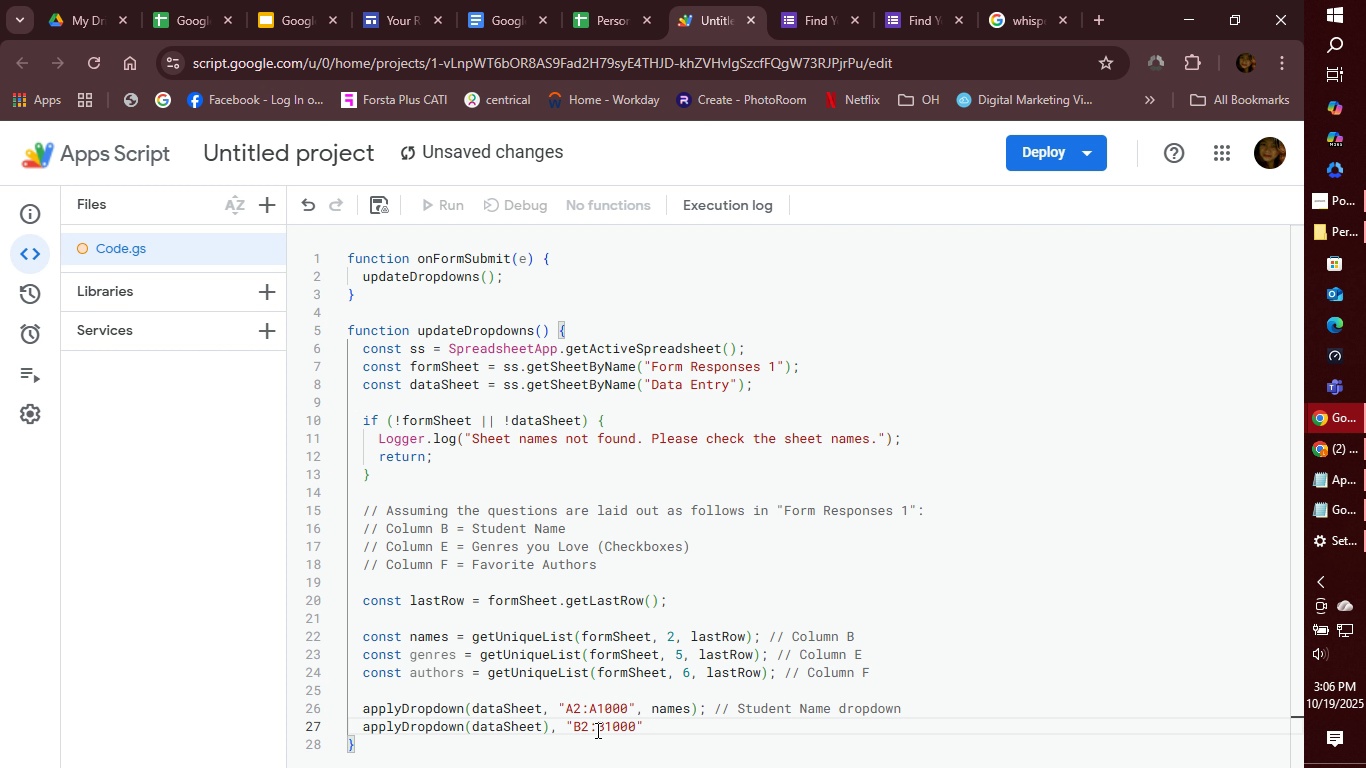 
key(ArrowRight)
 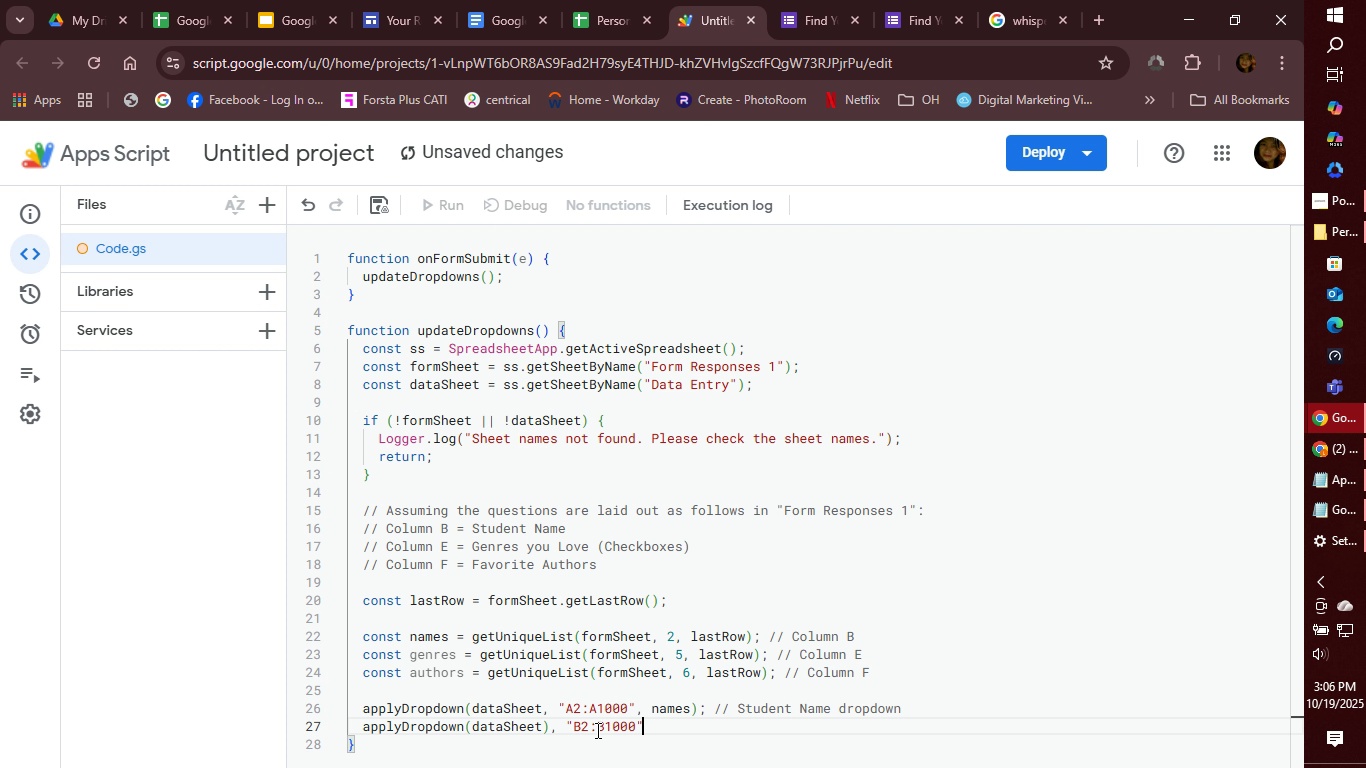 
type(, genres)
 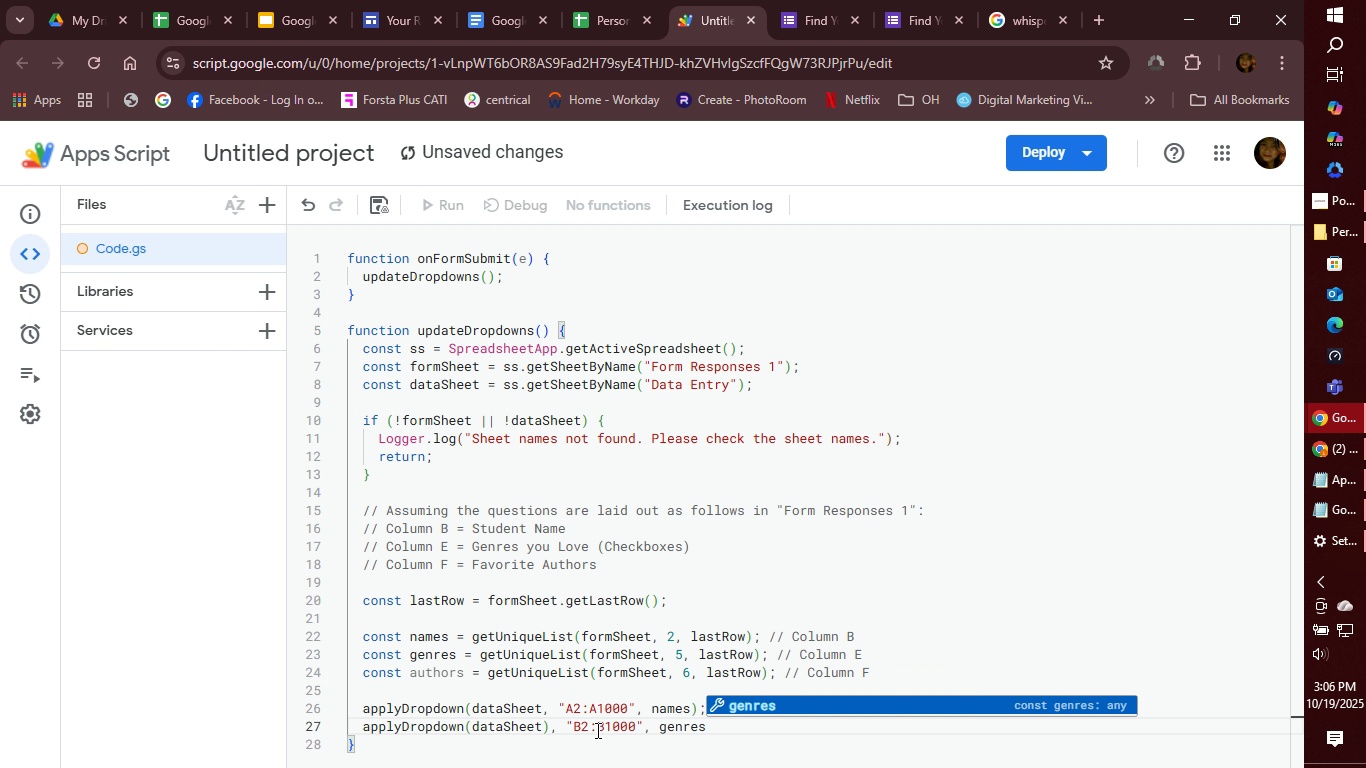 
key(Enter)
 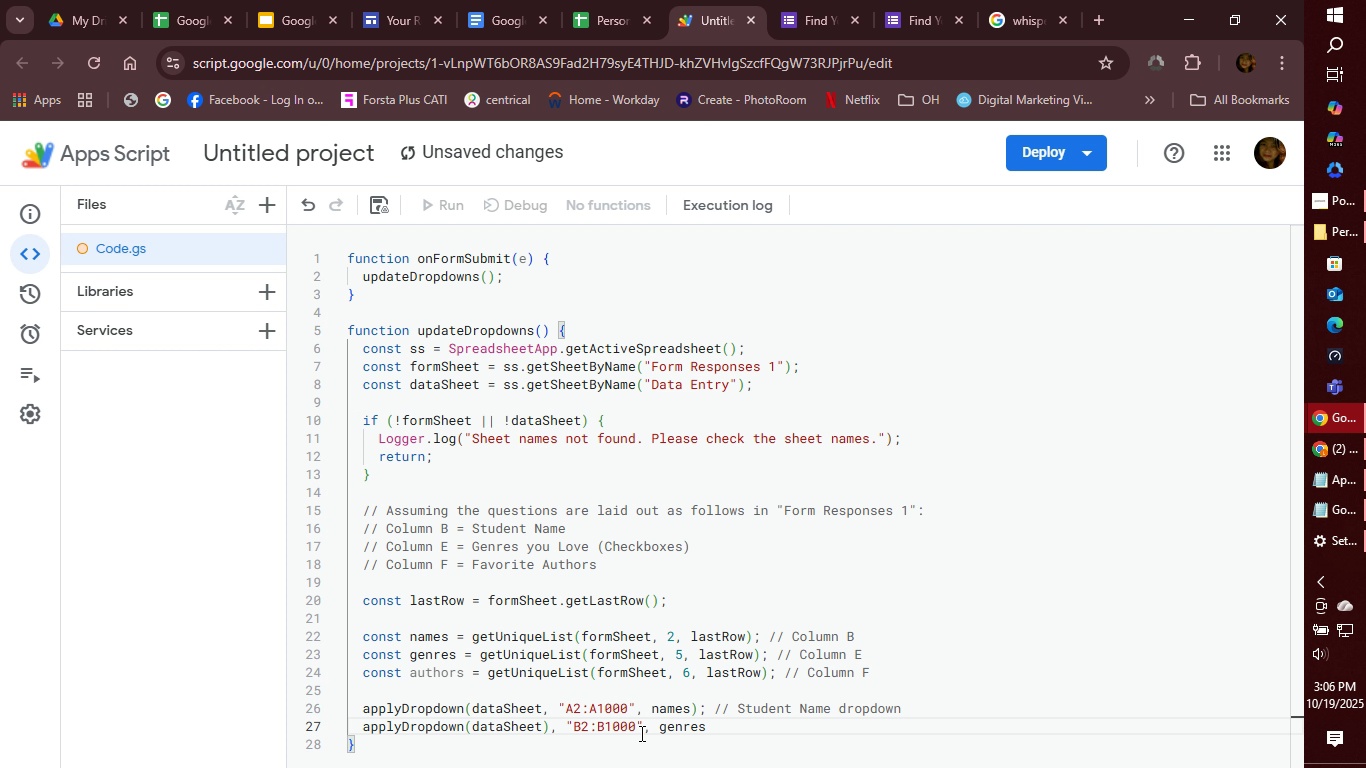 
wait(5.62)
 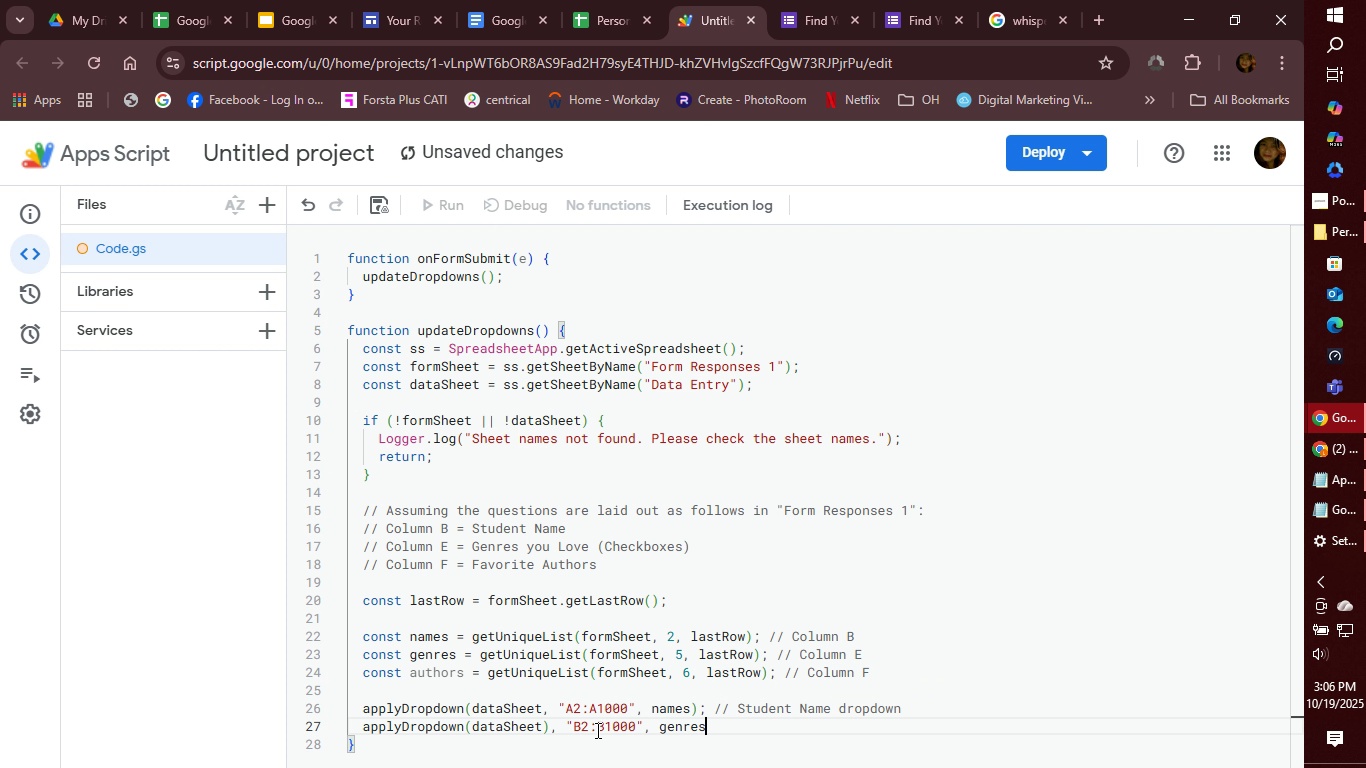 
left_click_drag(start_coordinate=[712, 727], to_coordinate=[567, 724])
 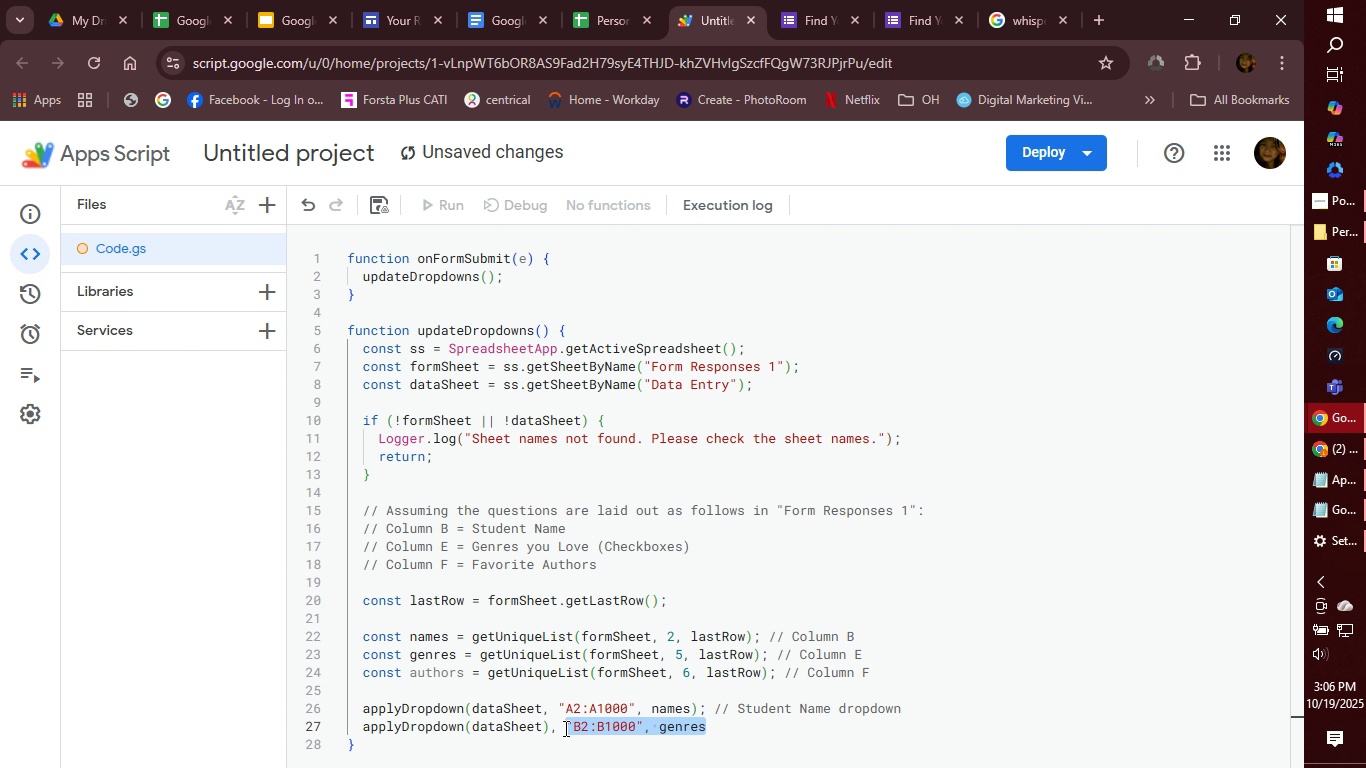 
left_click([564, 728])
 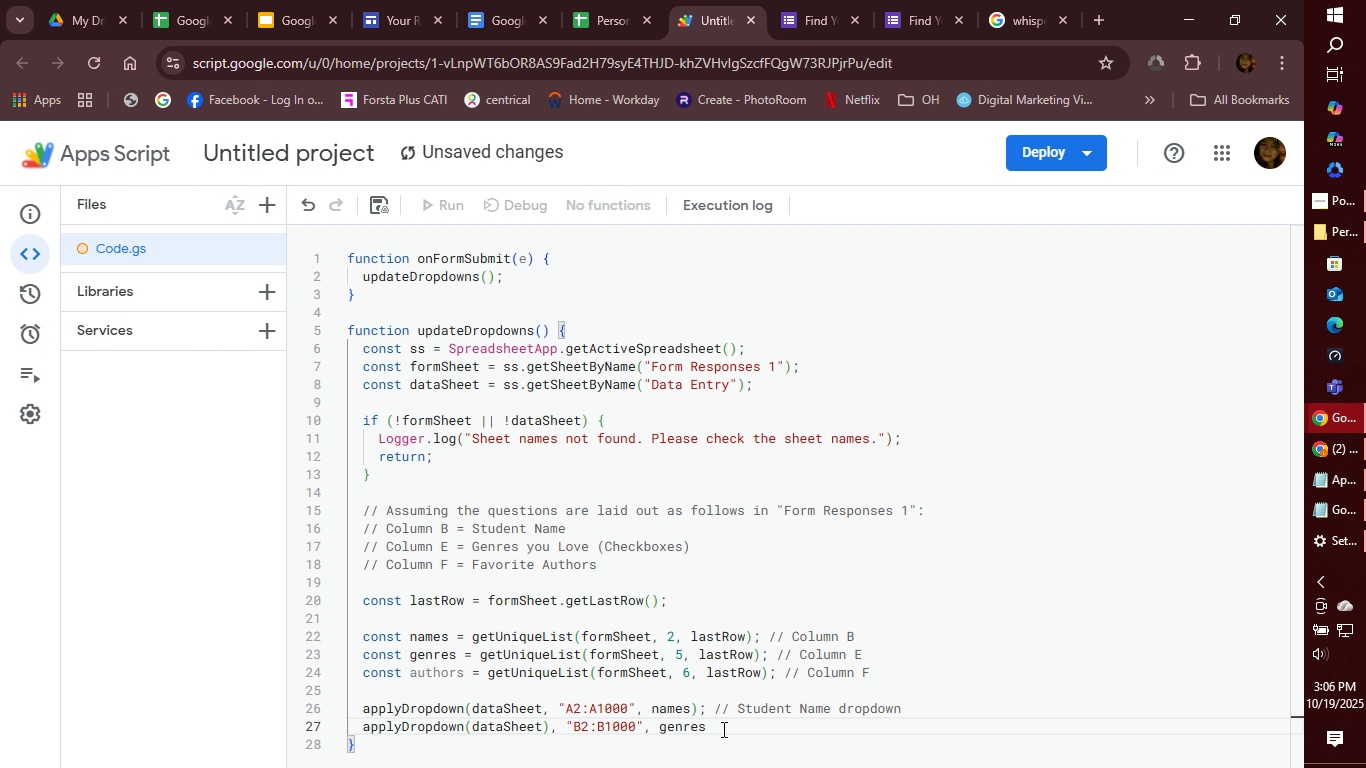 
left_click_drag(start_coordinate=[722, 729], to_coordinate=[549, 726])
 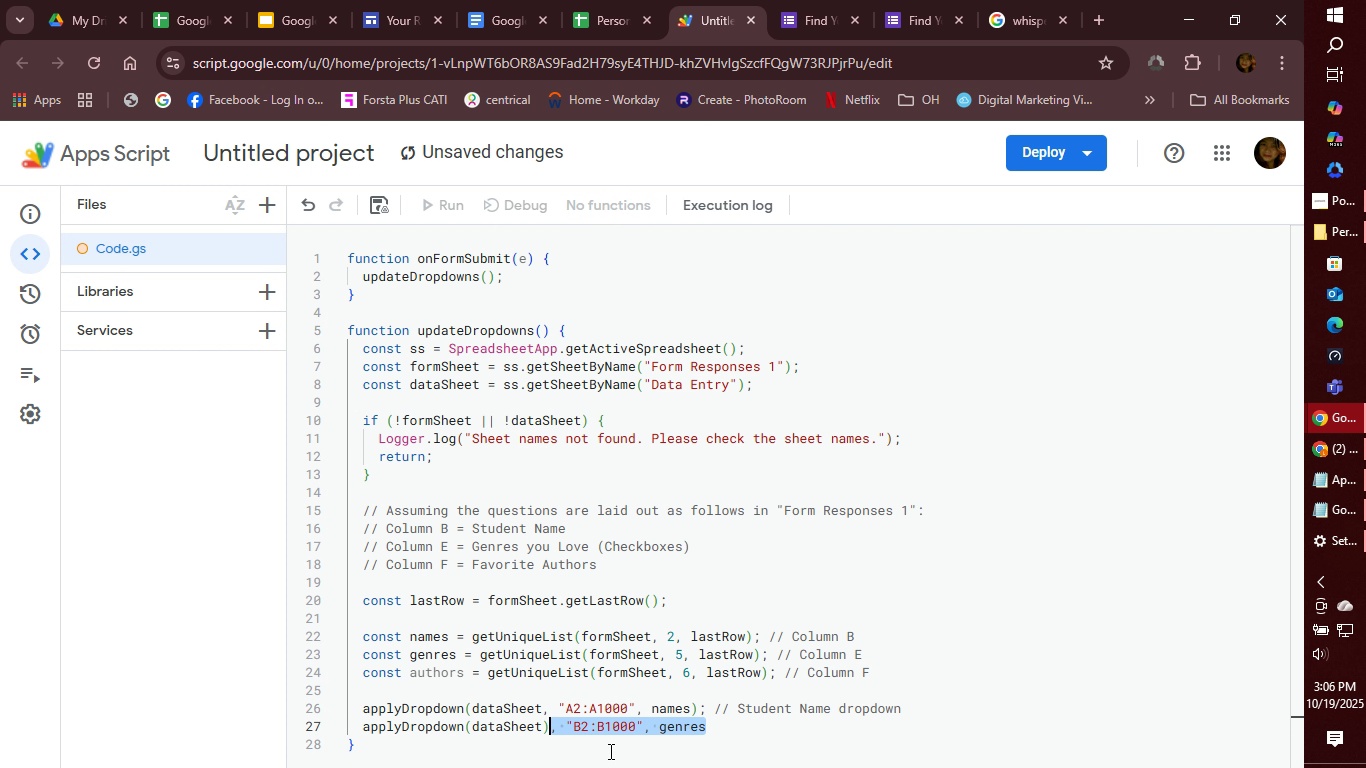 
key(Control+C)
 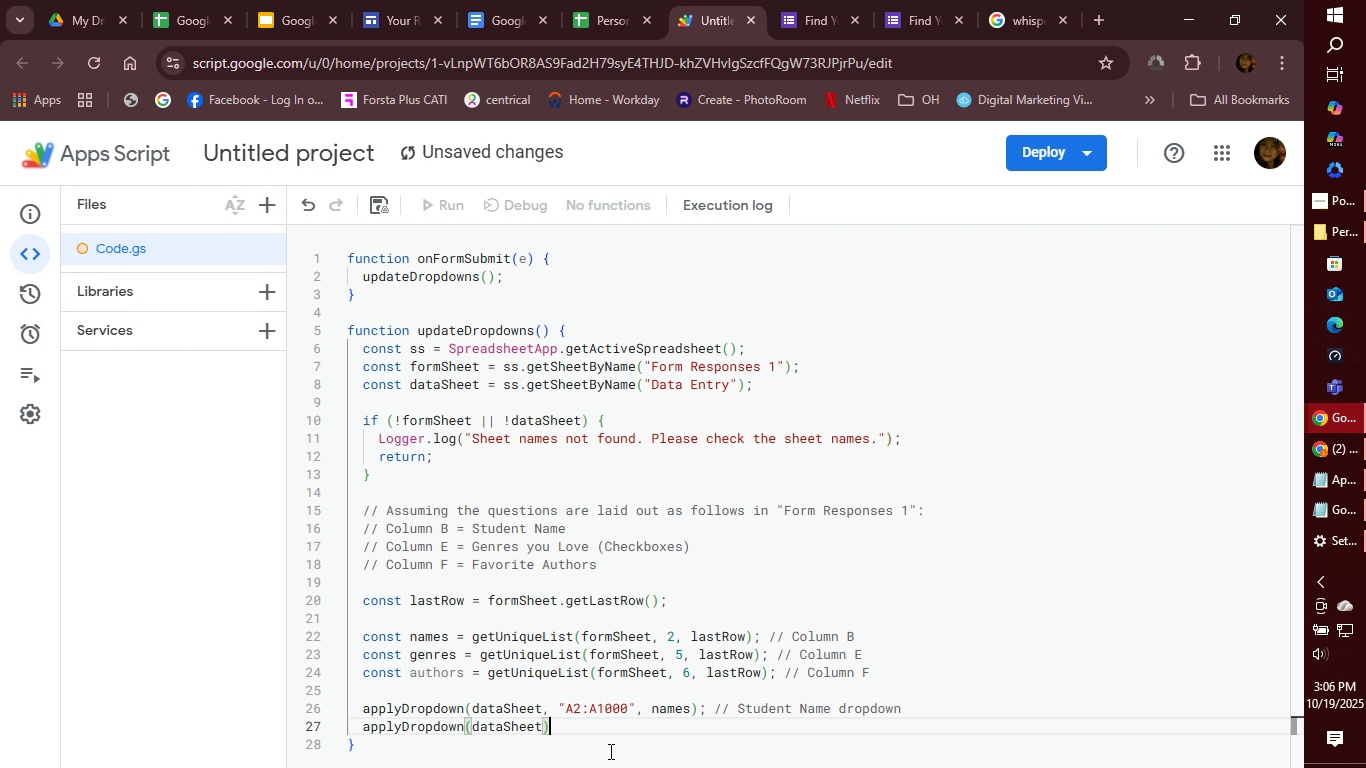 
key(Backspace)
 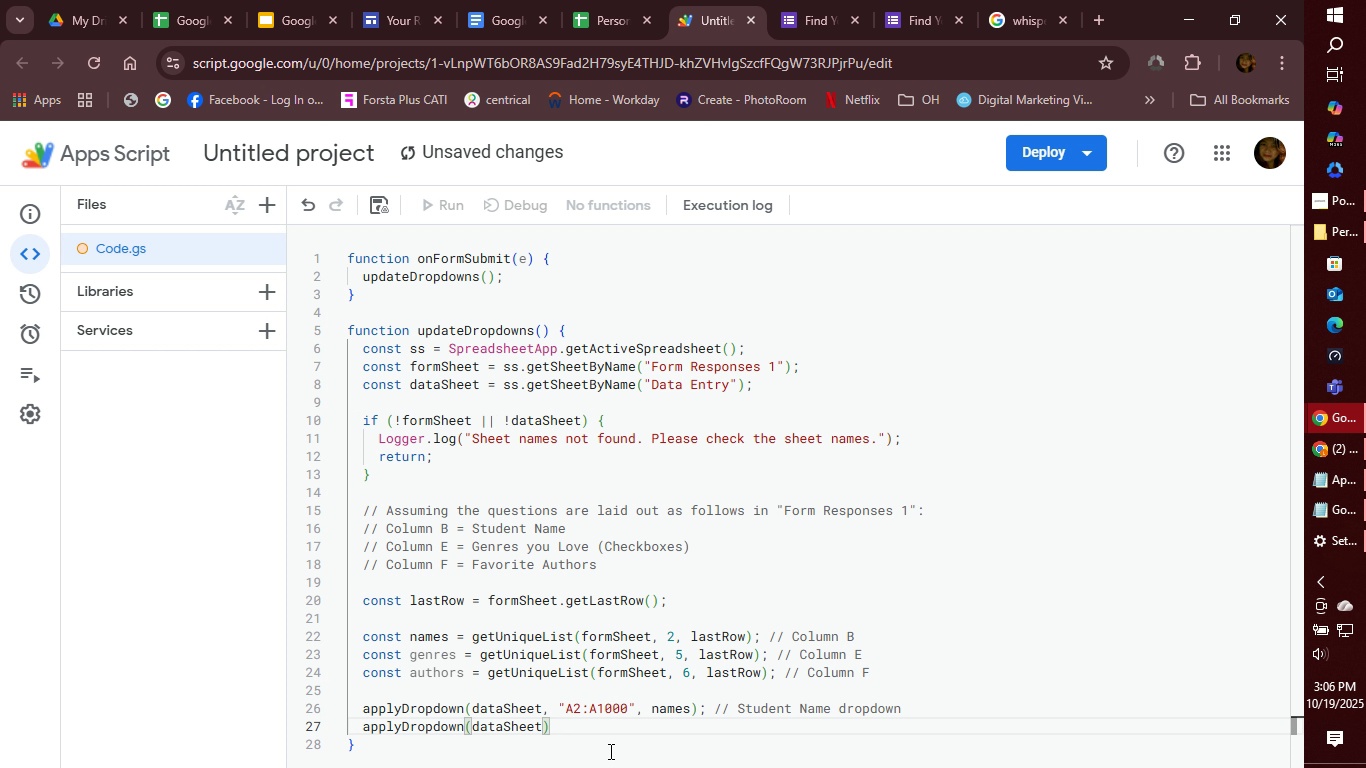 
key(Backspace)
 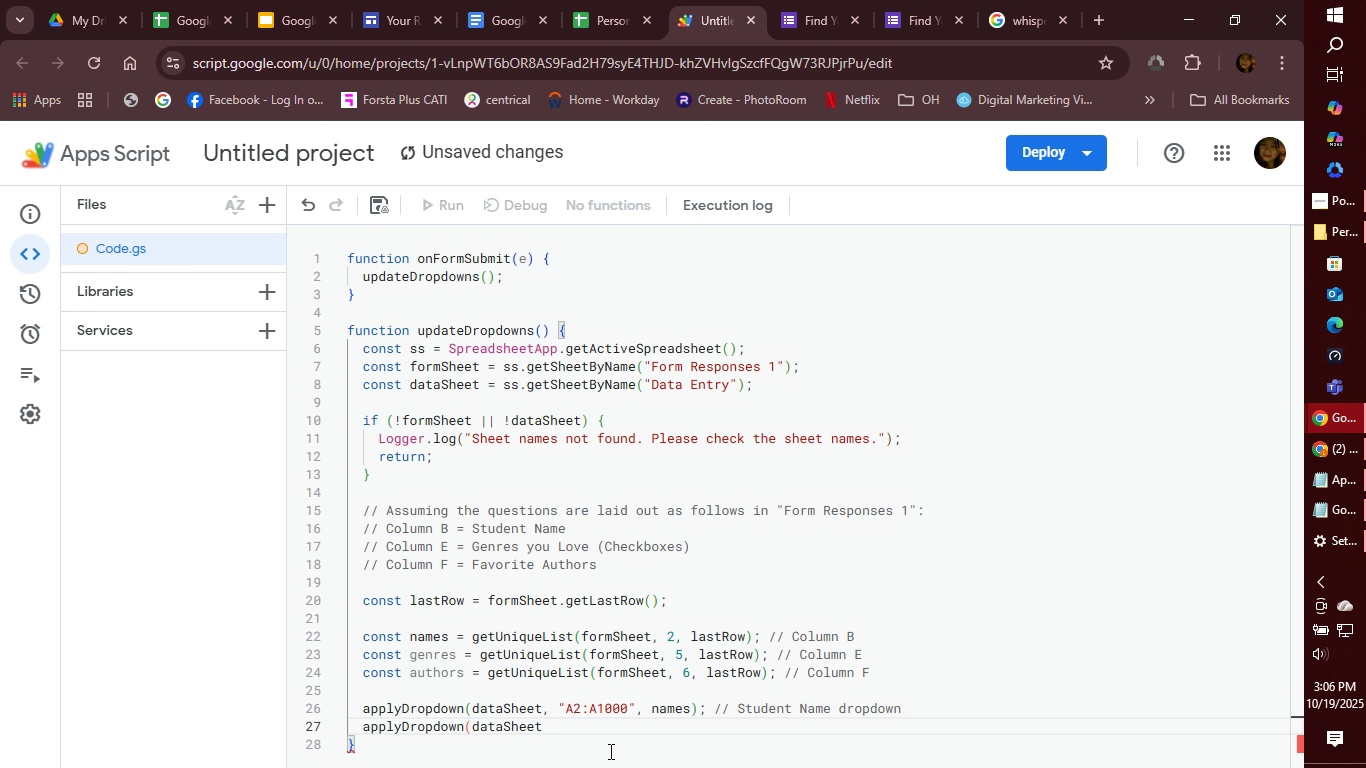 
key(Shift+0)
 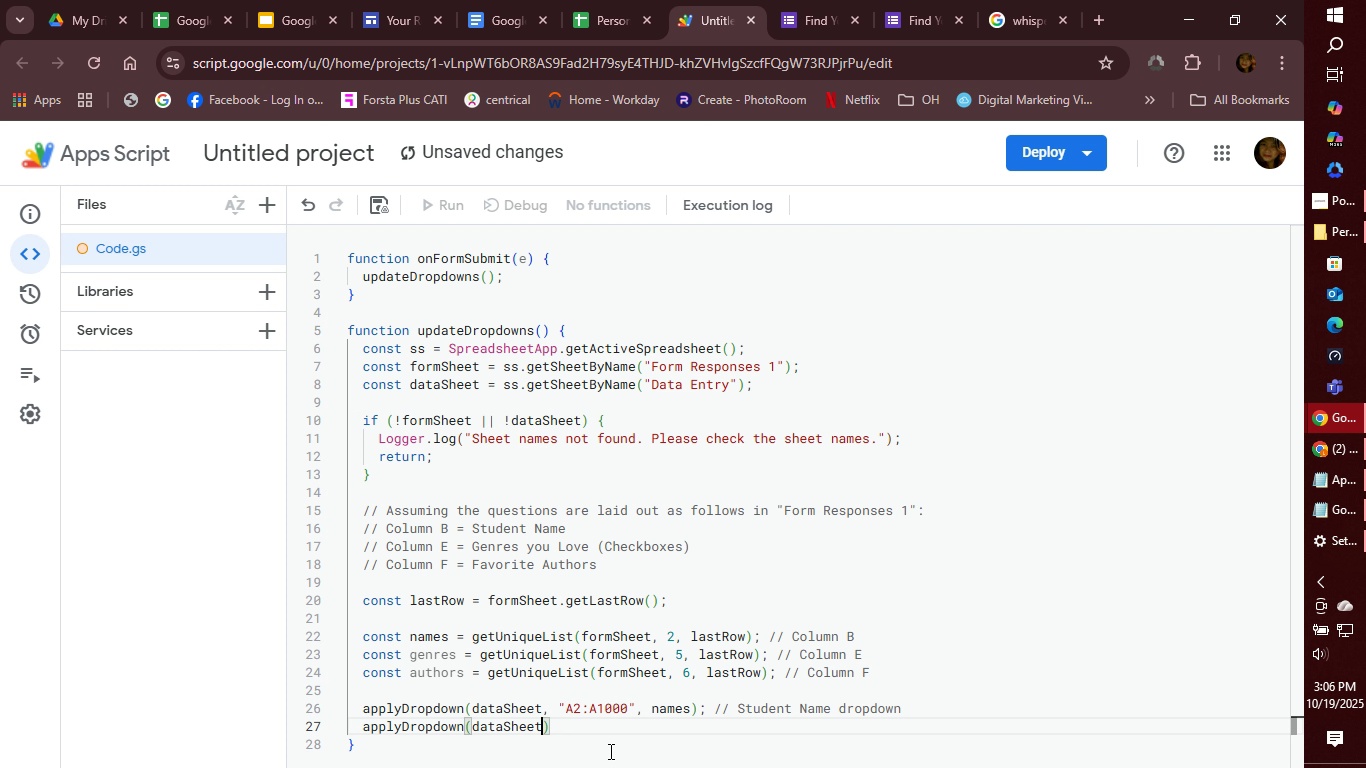 
key(ArrowLeft)
 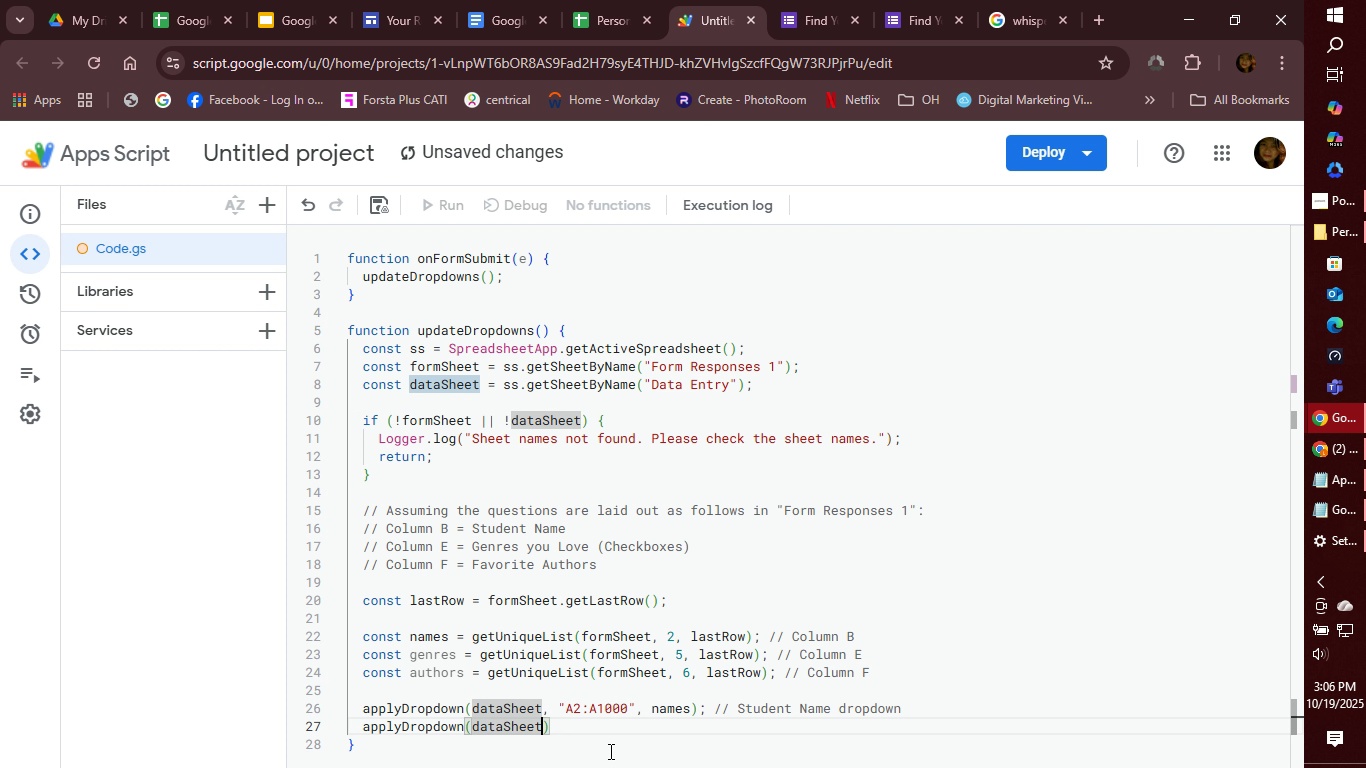 
hold_key(key=ControlLeft, duration=0.79)
 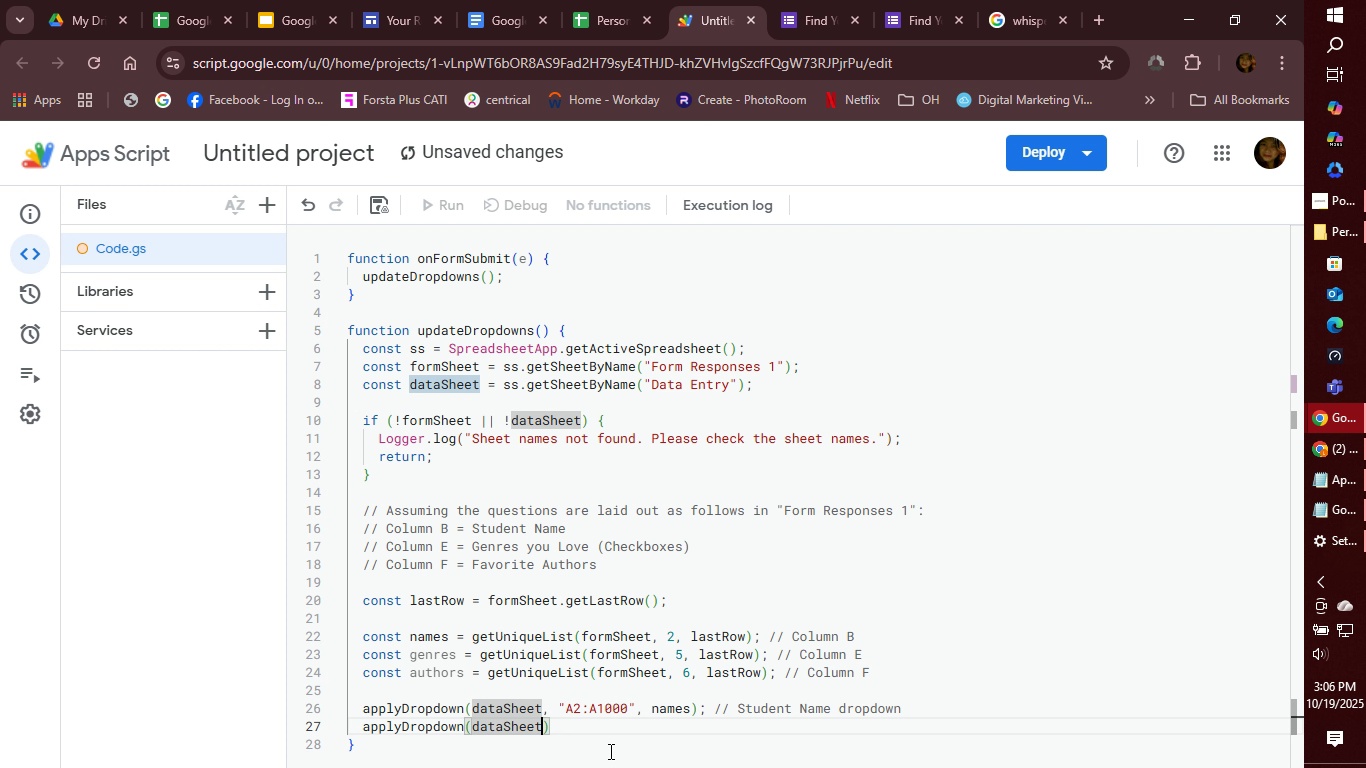 
key(Control+V)
 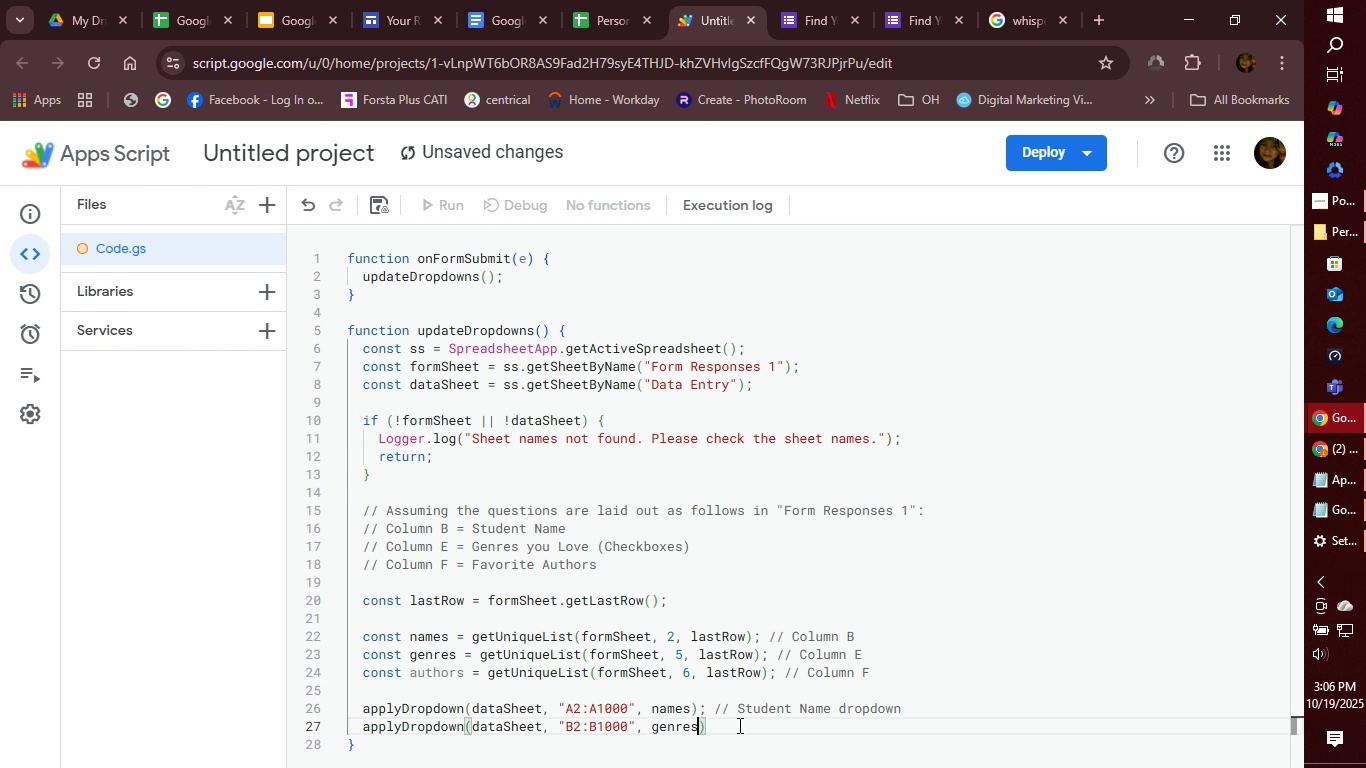 
left_click([737, 726])
 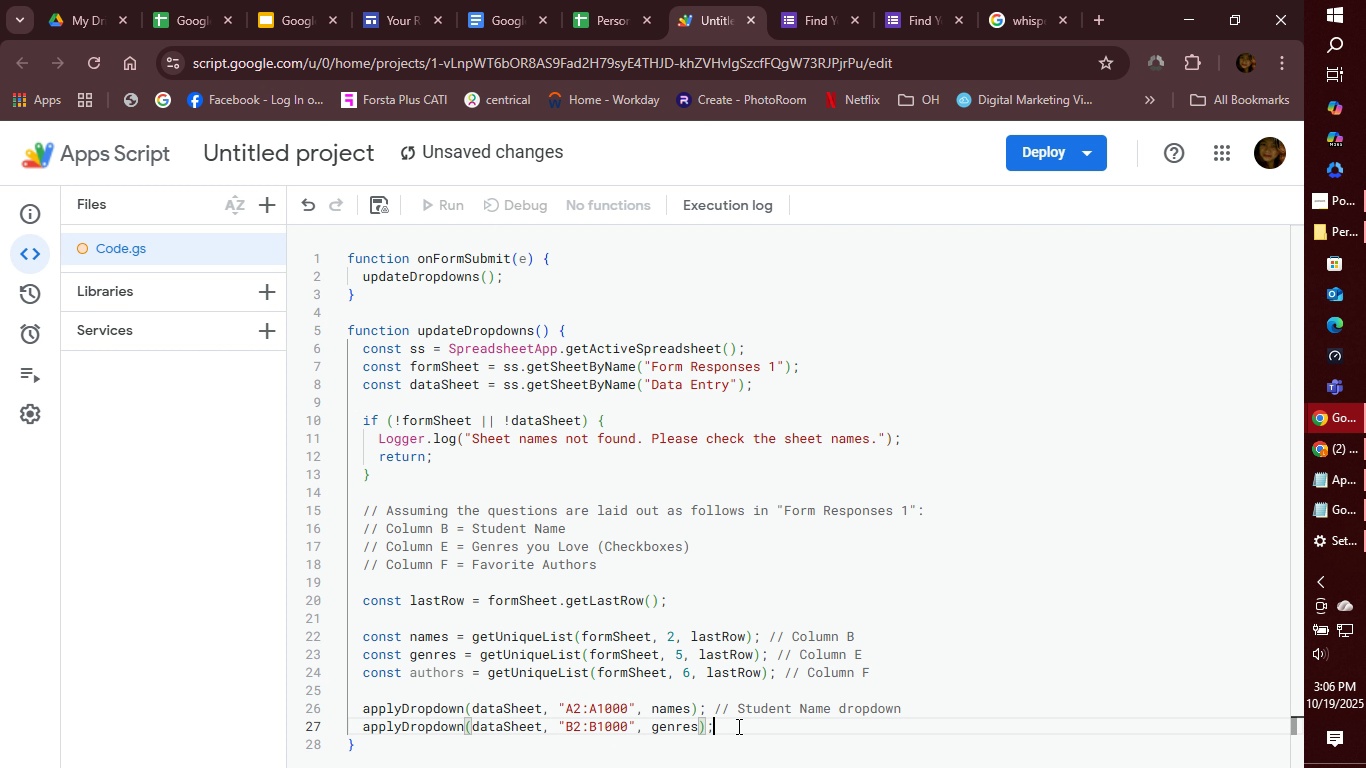 
key(Semicolon)
 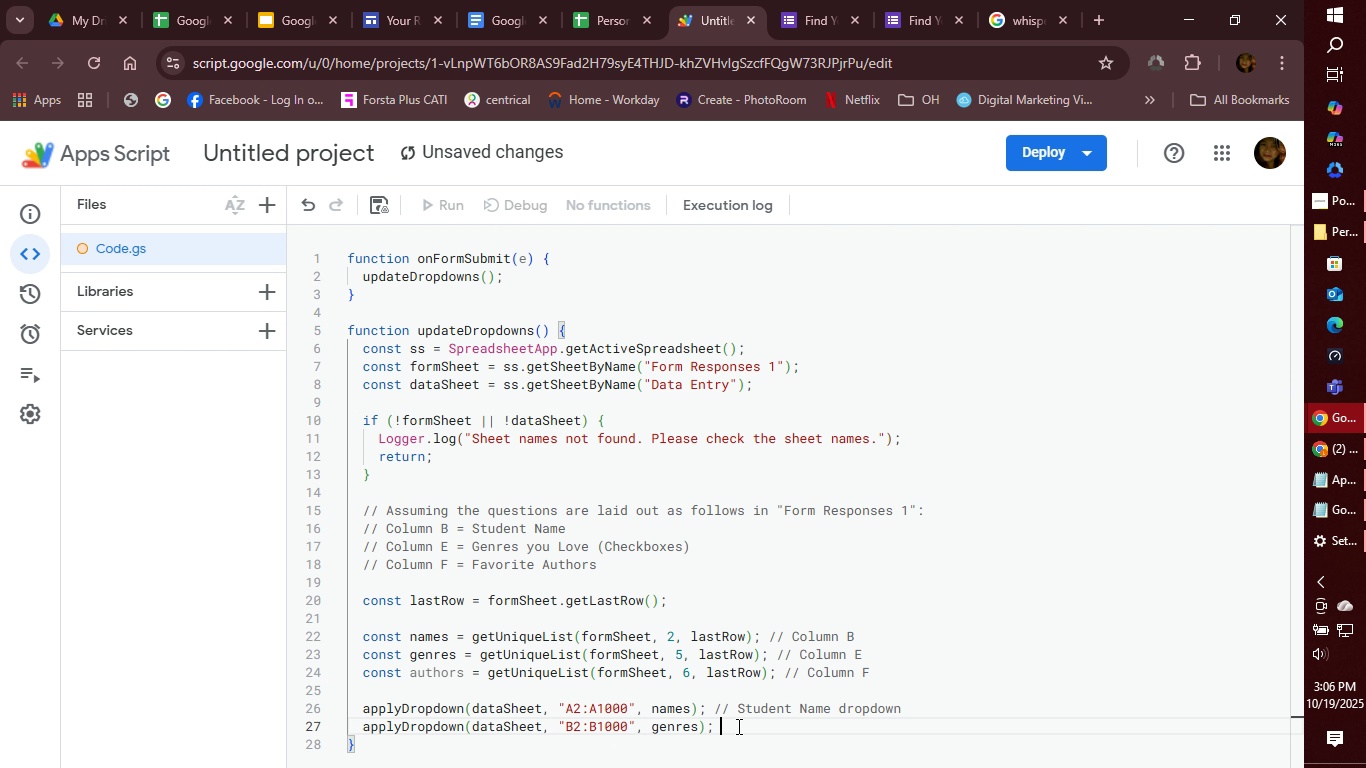 
key(Space)
 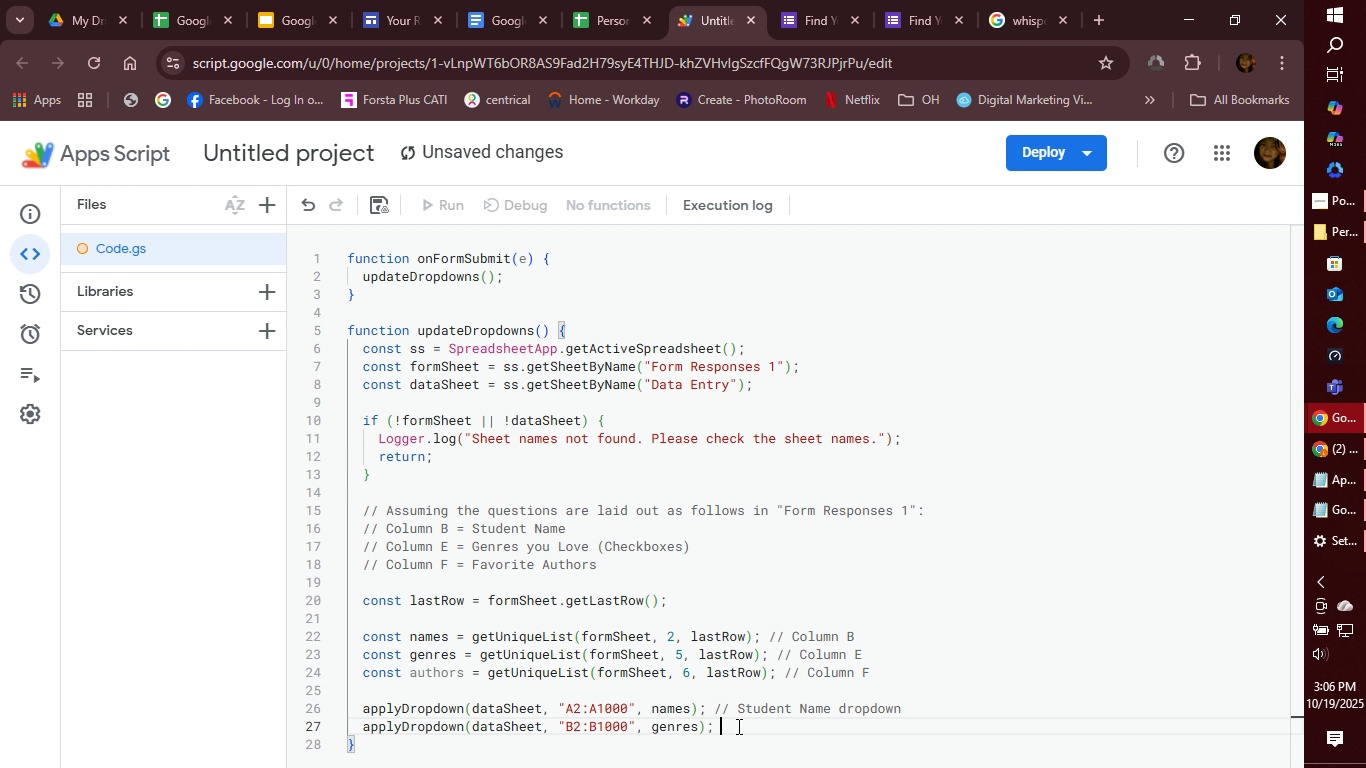 
key(Unknown)
 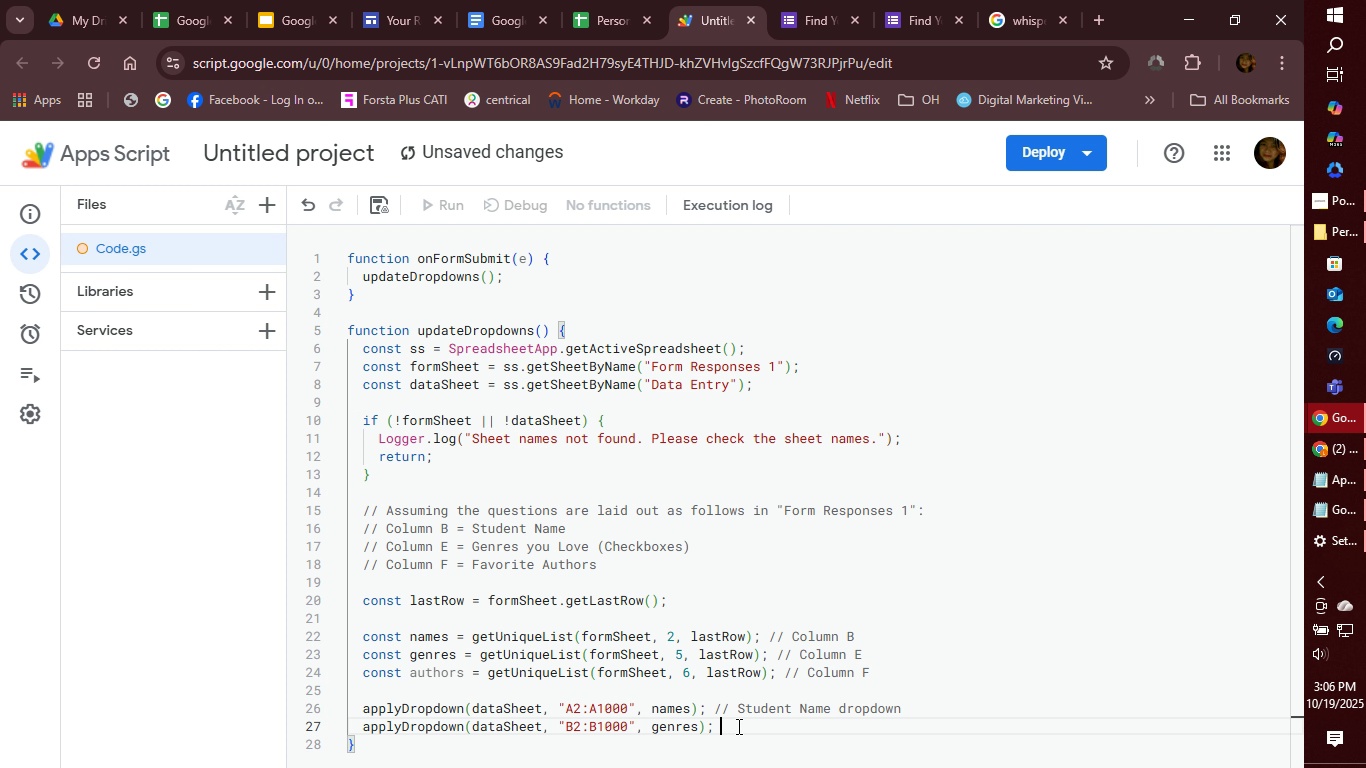 
key(Slash)
 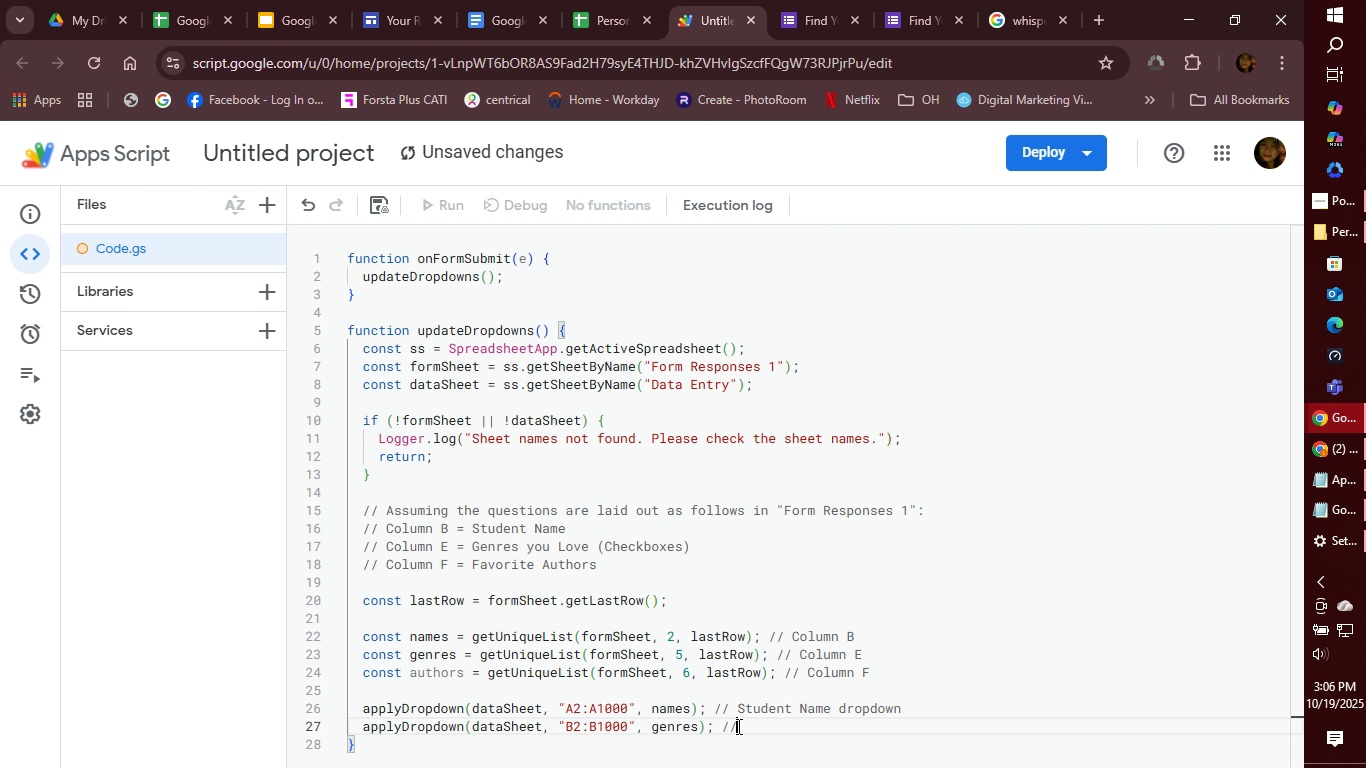 
key(Slash)
 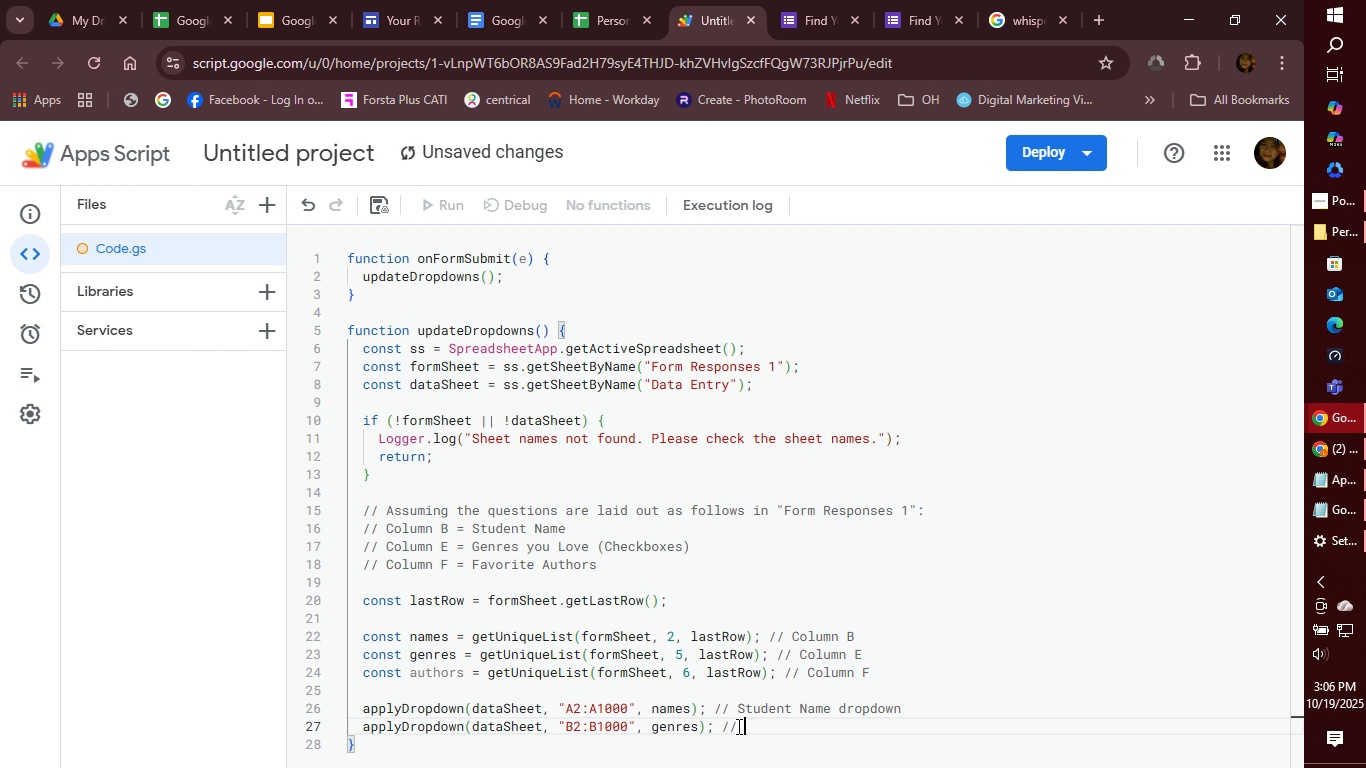 
key(Space)
 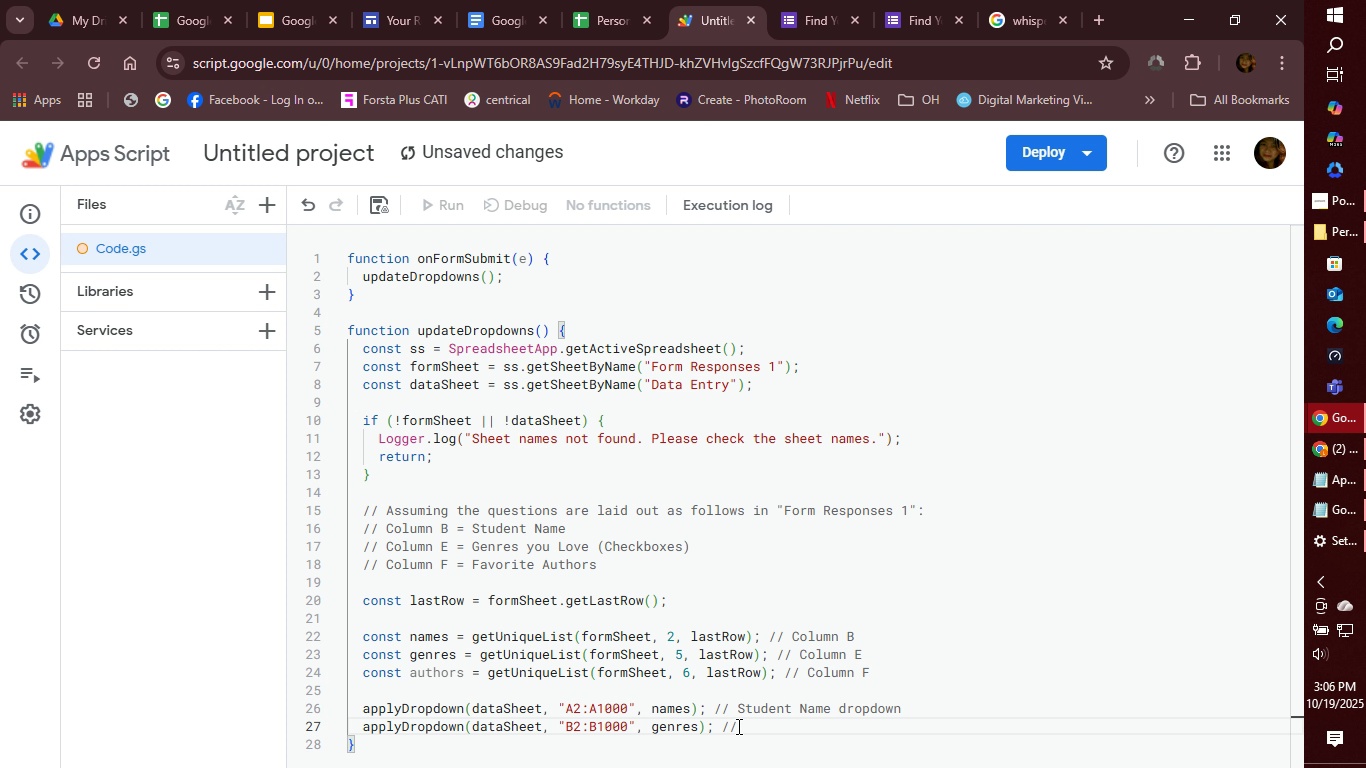 
type(Genre d)
key(Backspace)
type(dropdown)
 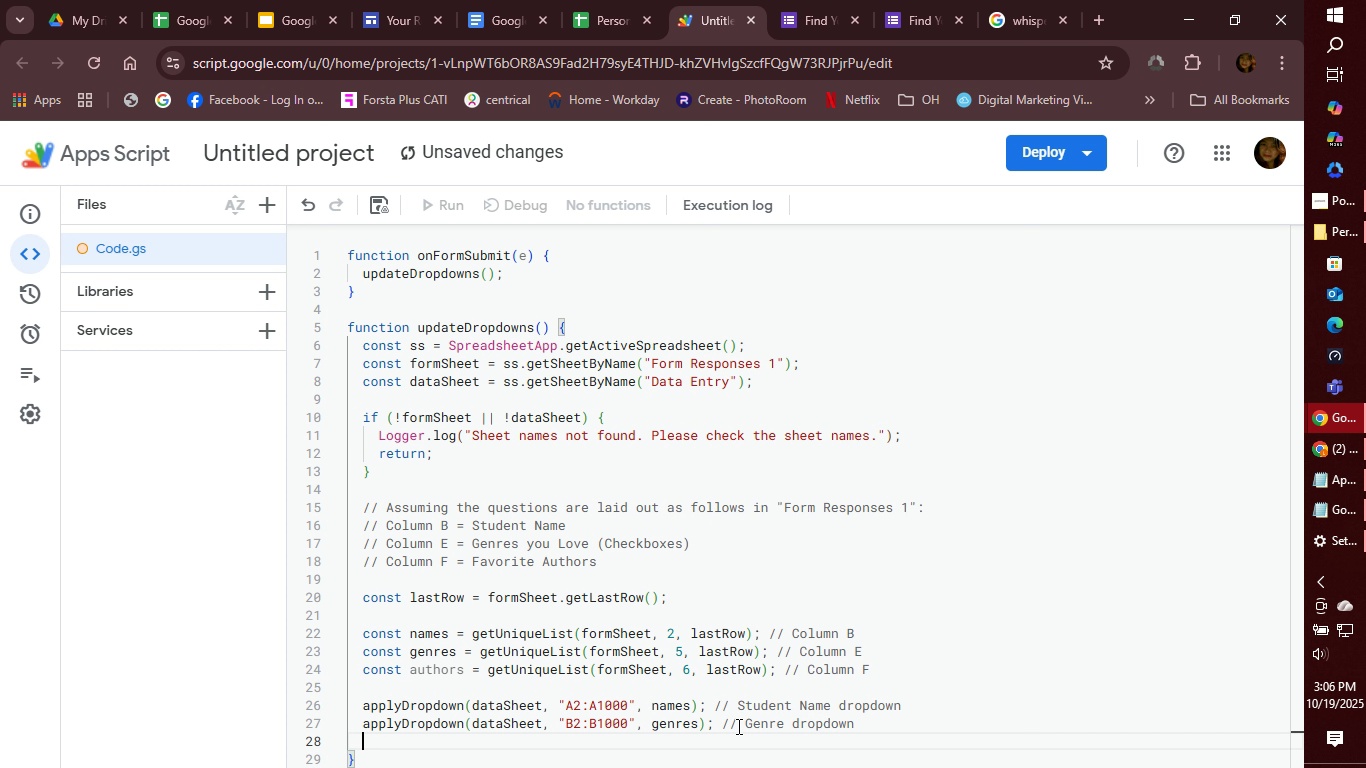 
key(Enter)
 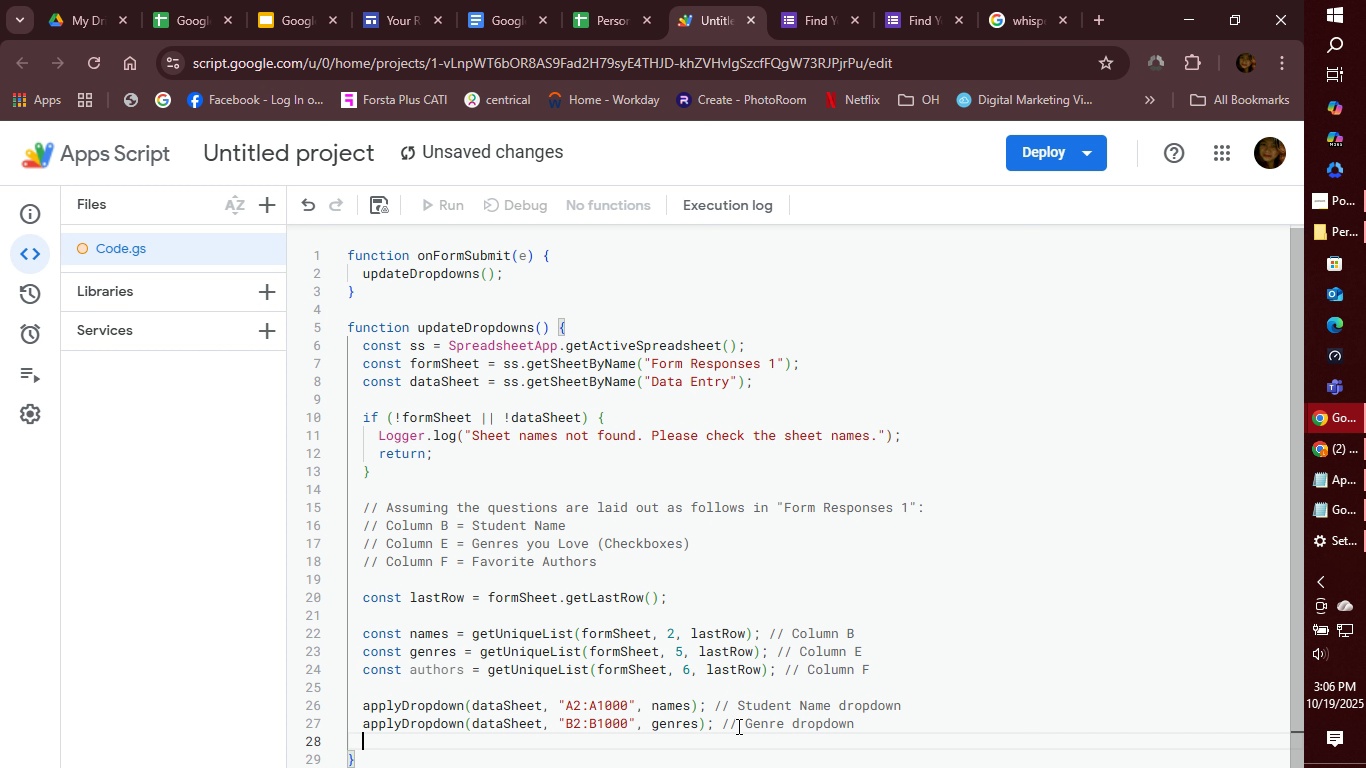 
type(applyDropdown(dat)
 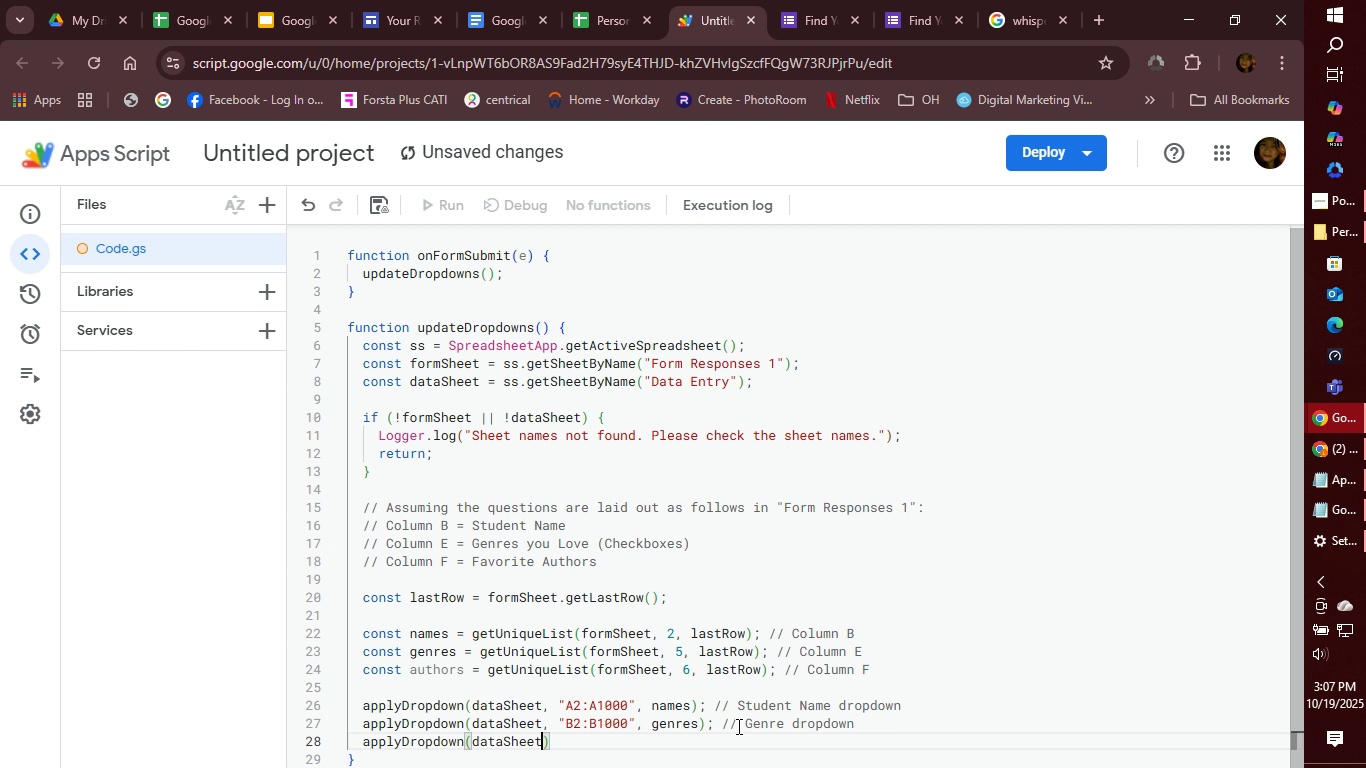 
 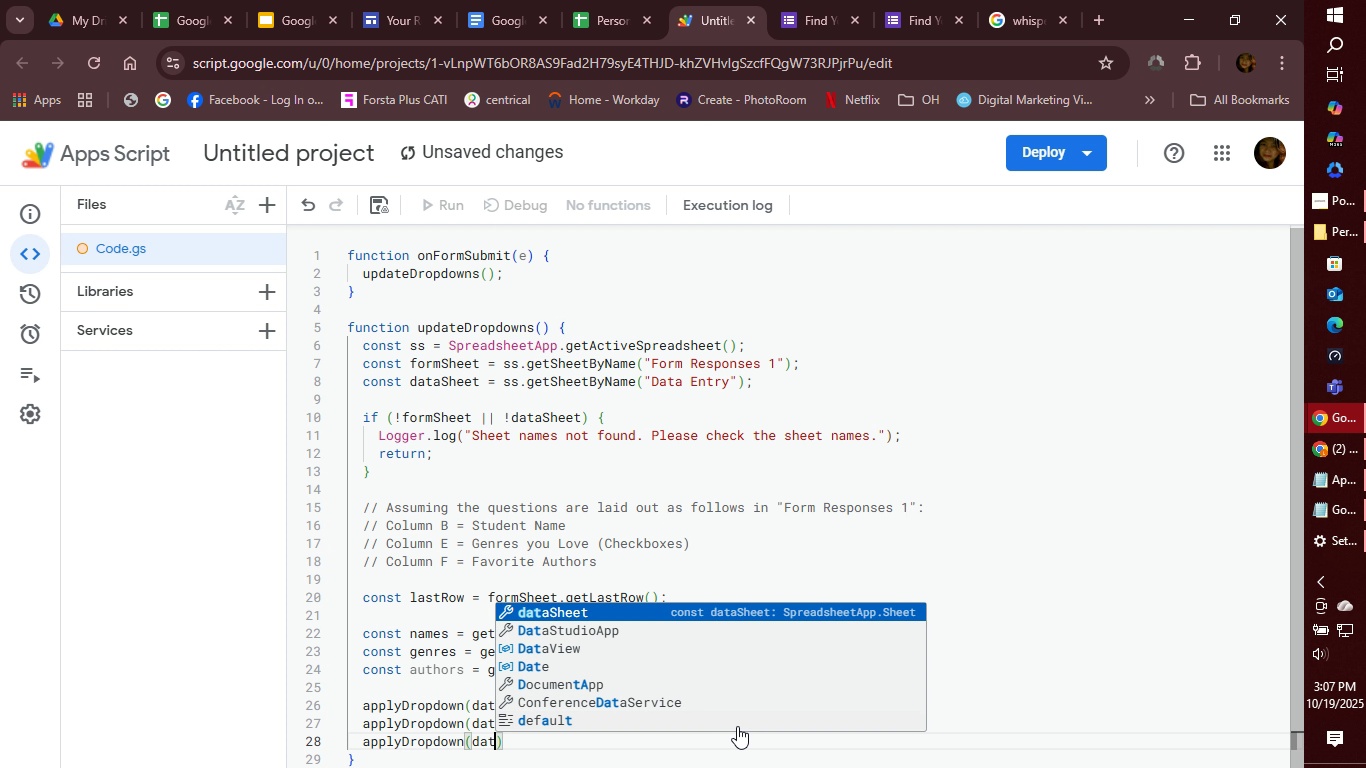 
key(Enter)
 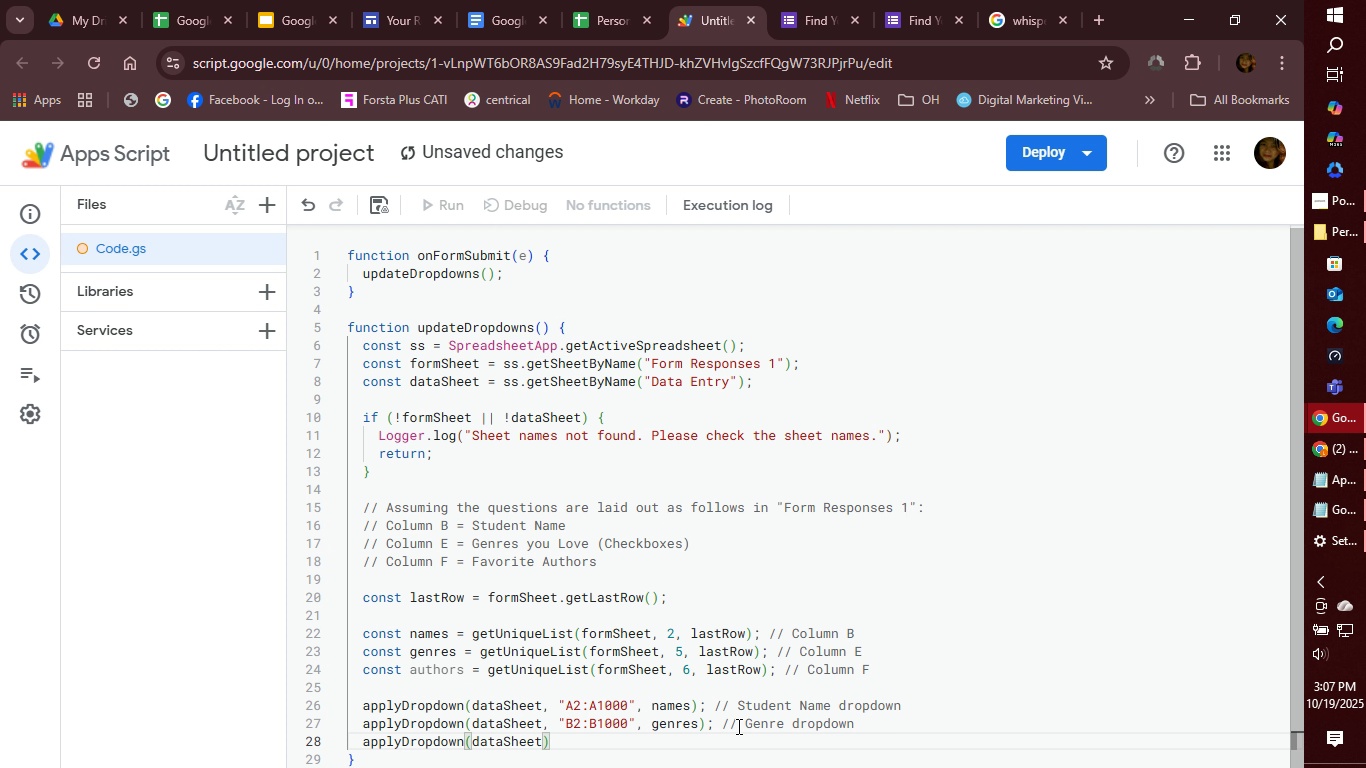 
key(Comma)
 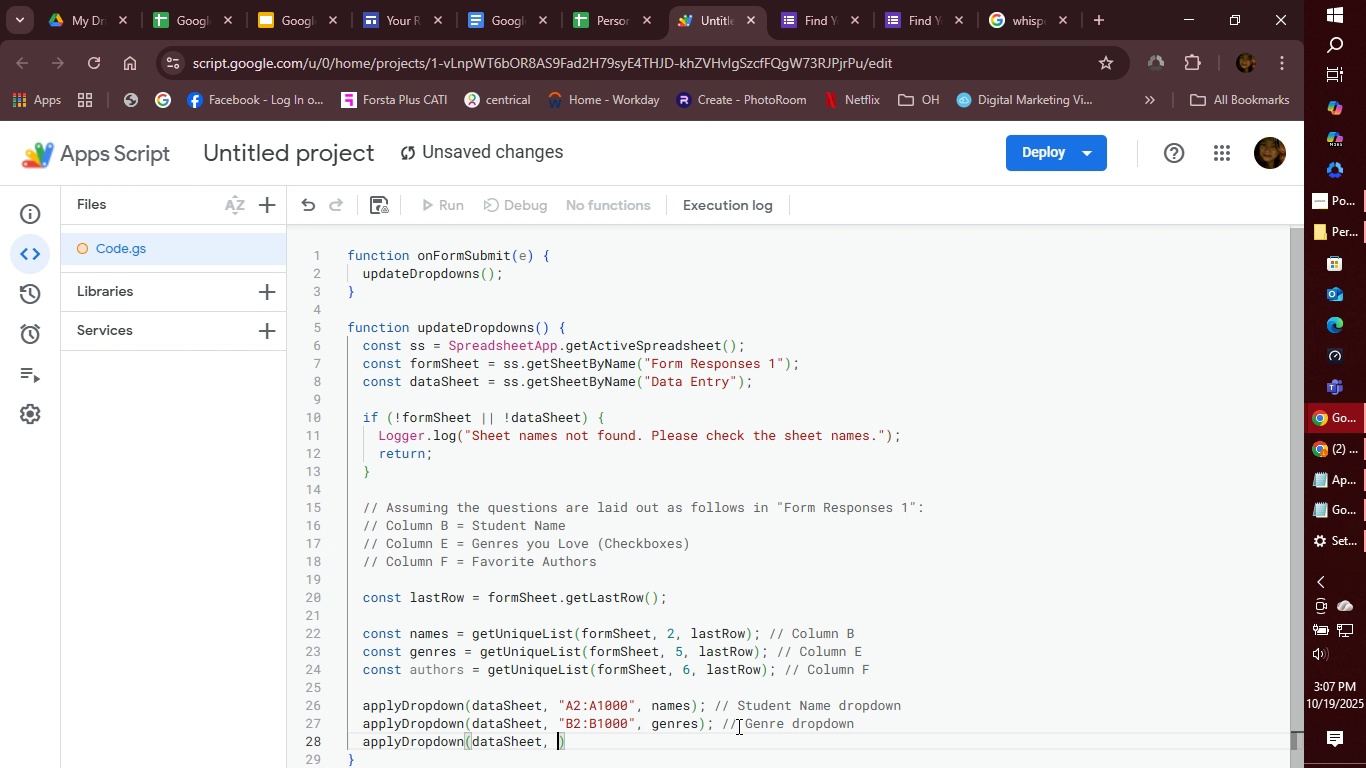 
key(Space)
 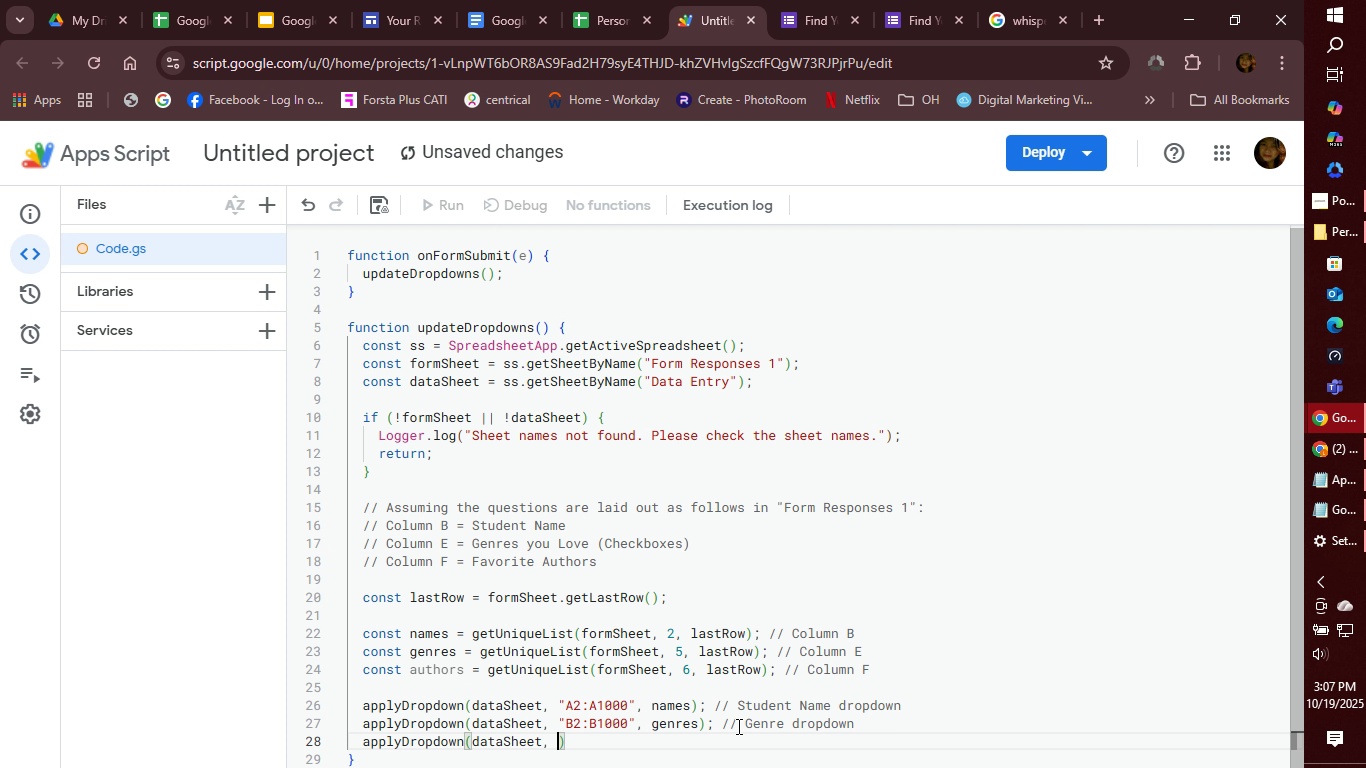 
key(Shift+Semicolon)
 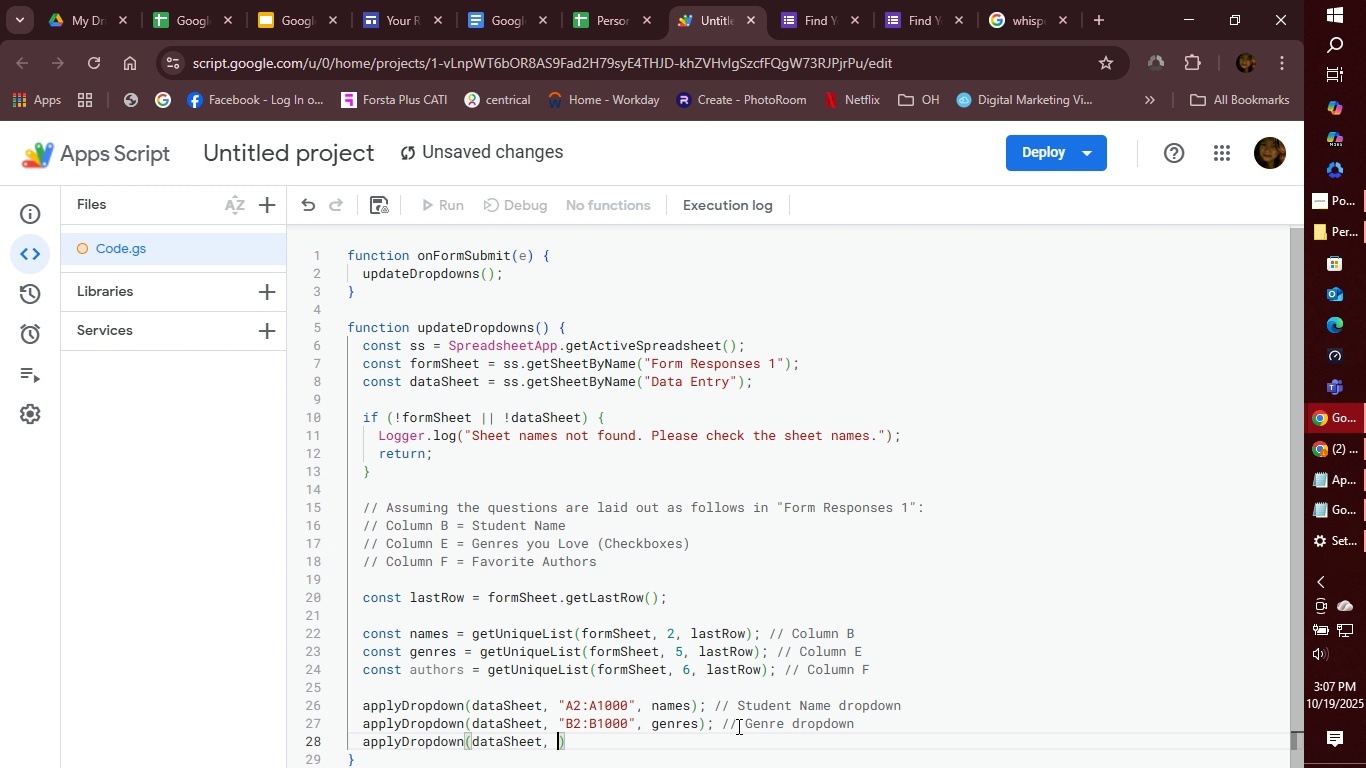 
key(Backspace)
 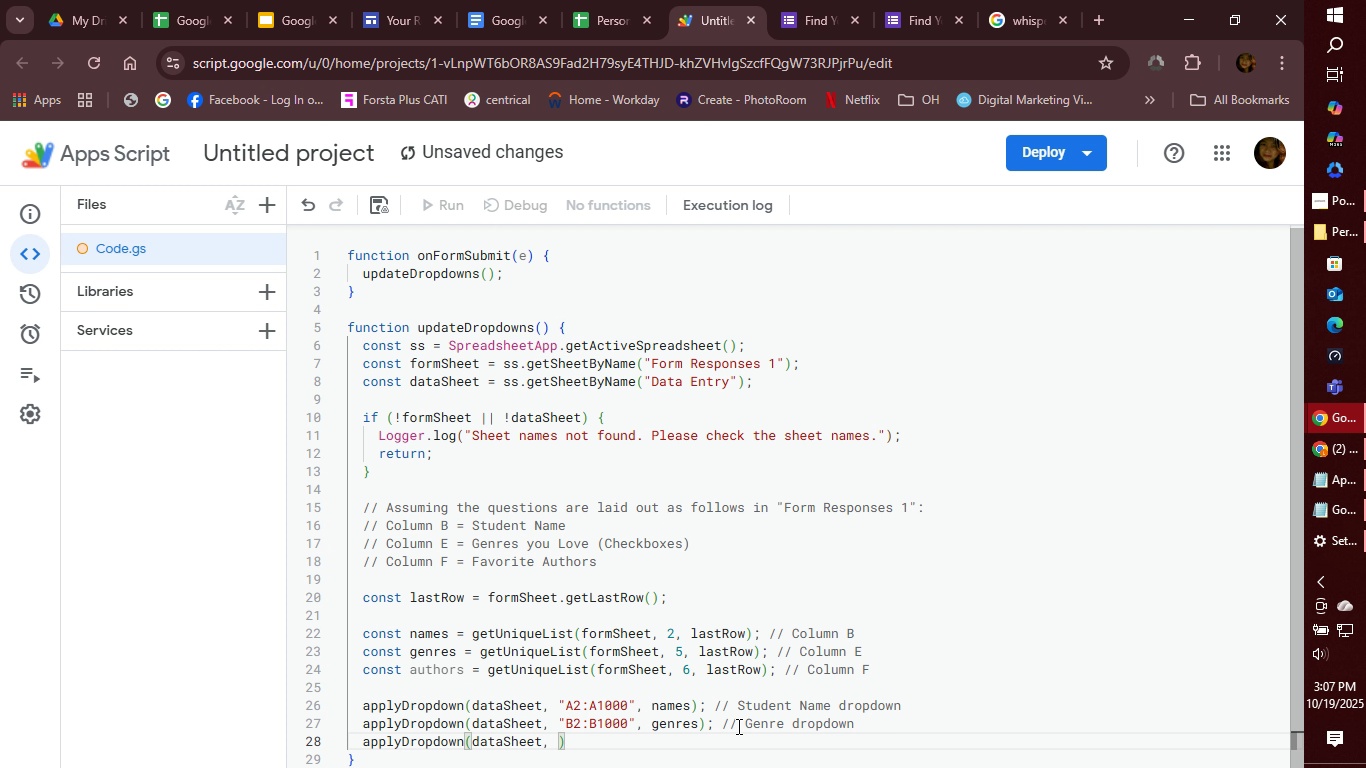 
key(Shift+Quote)
 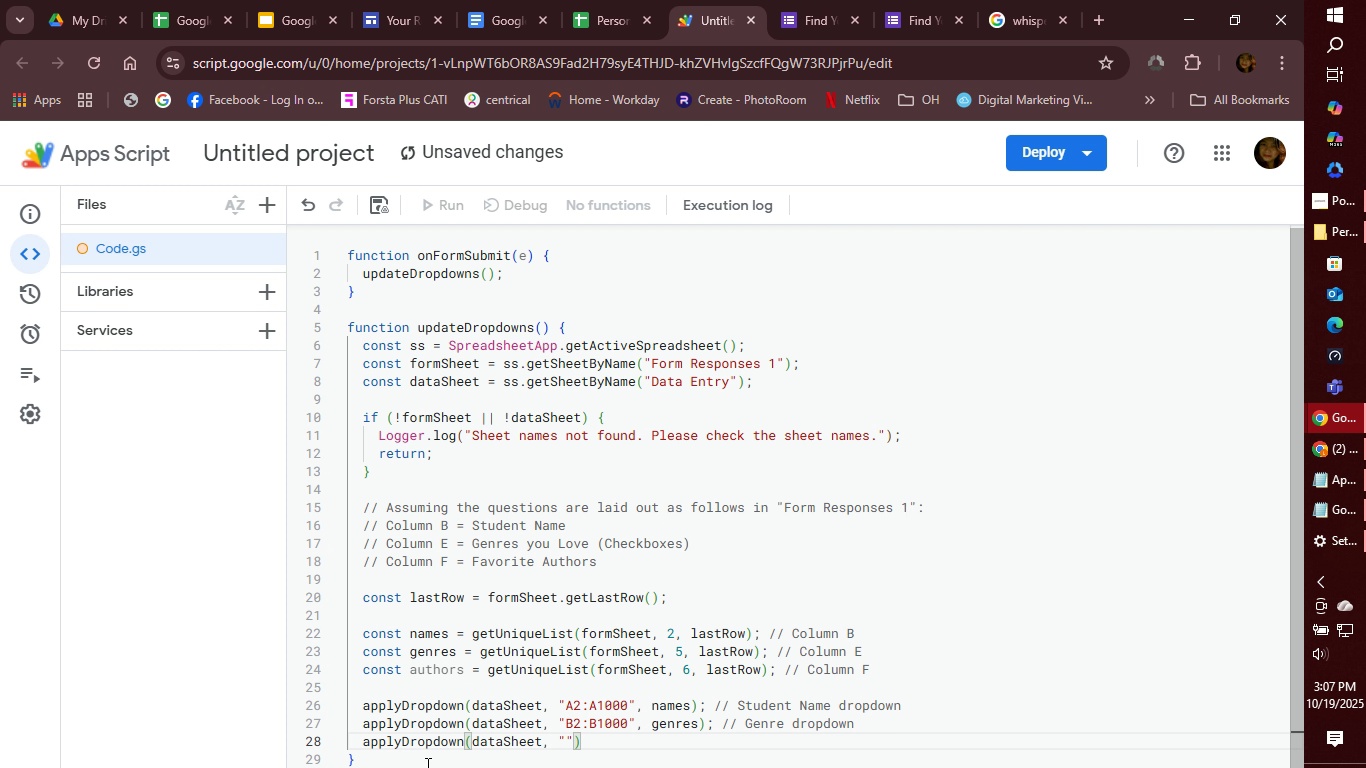 
wait(10.68)
 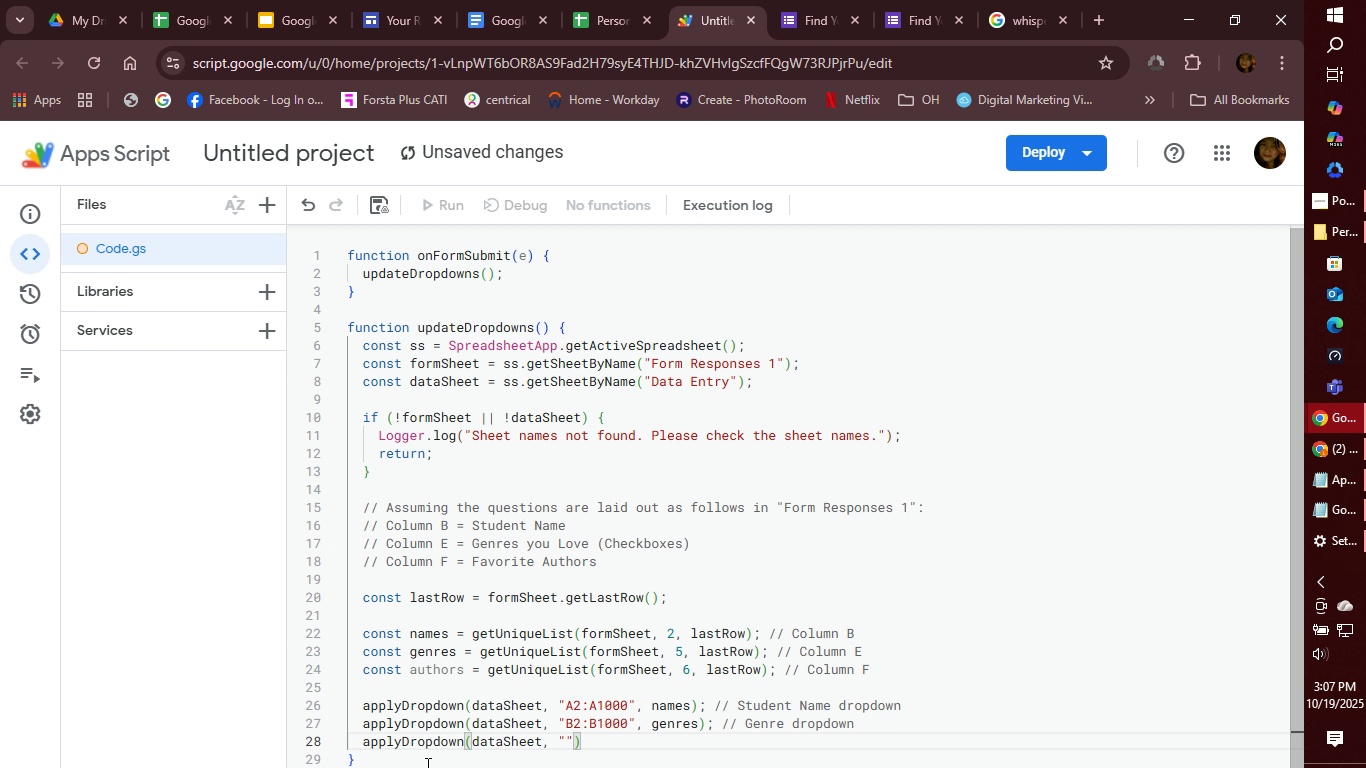 
left_click([462, 666])
 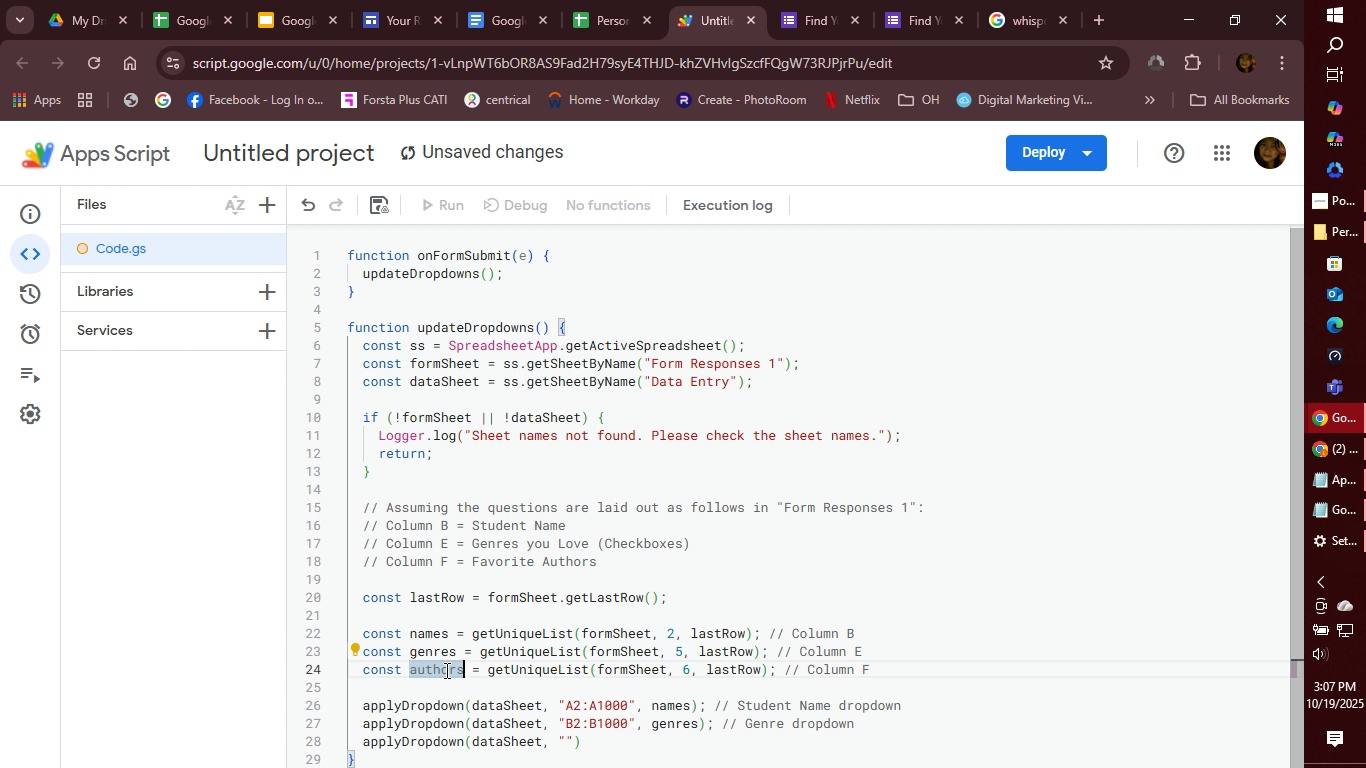 
wait(8.44)
 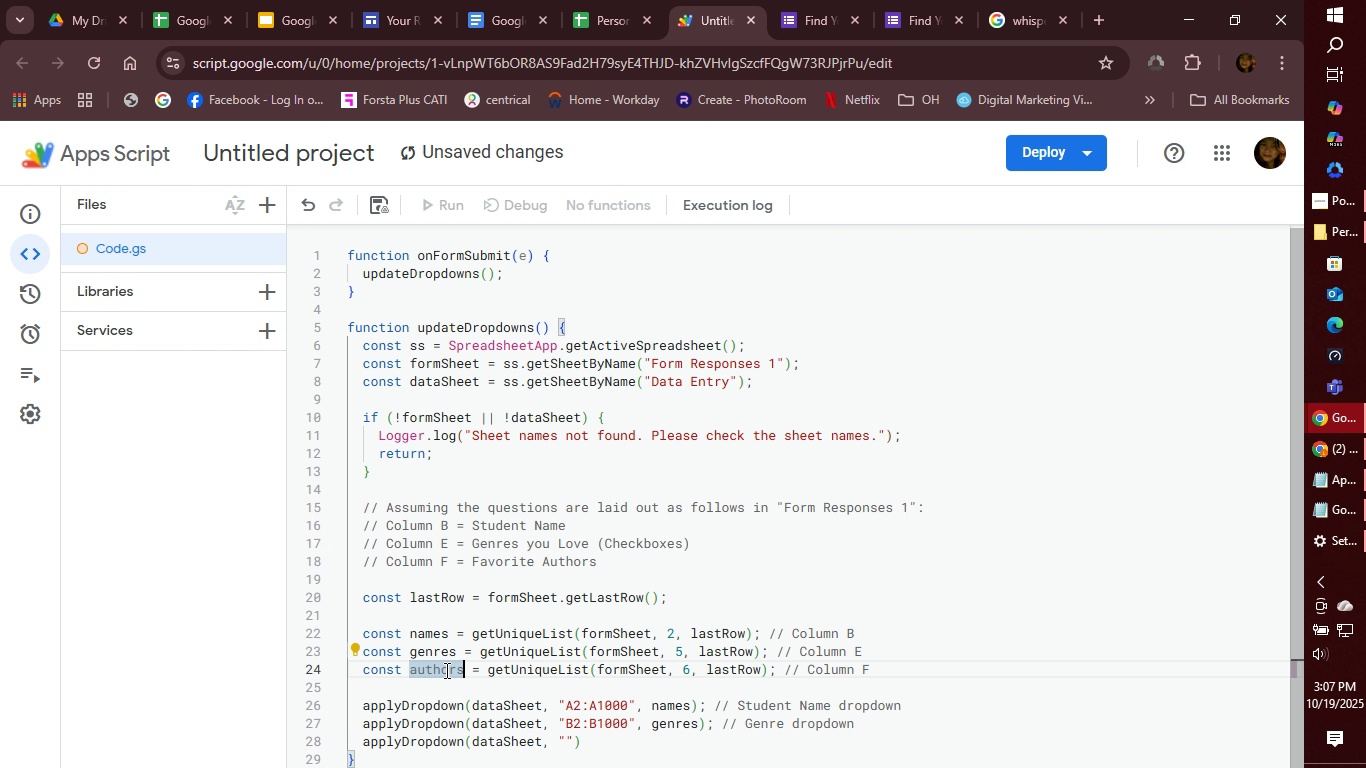 
scroll: coordinate [538, 711], scroll_direction: down, amount: 3.0
 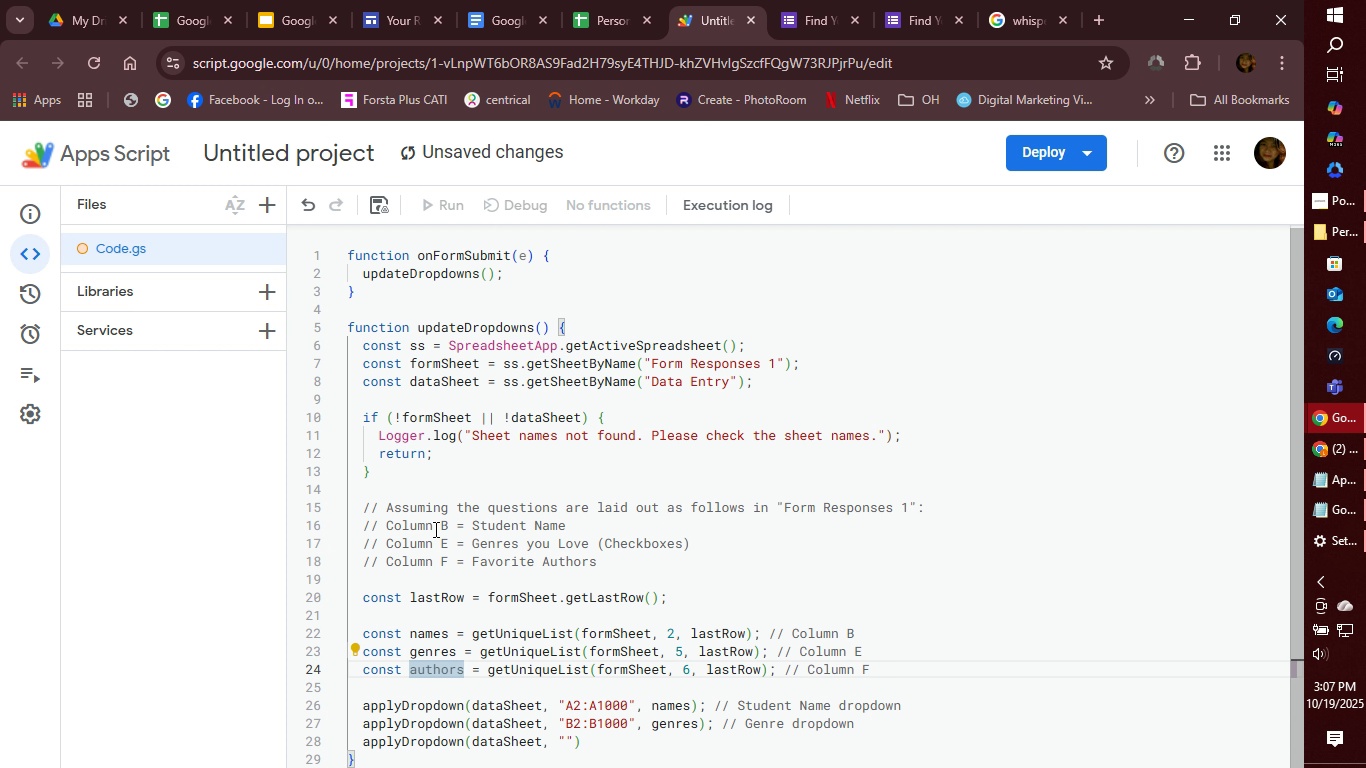 
left_click([593, 18])
 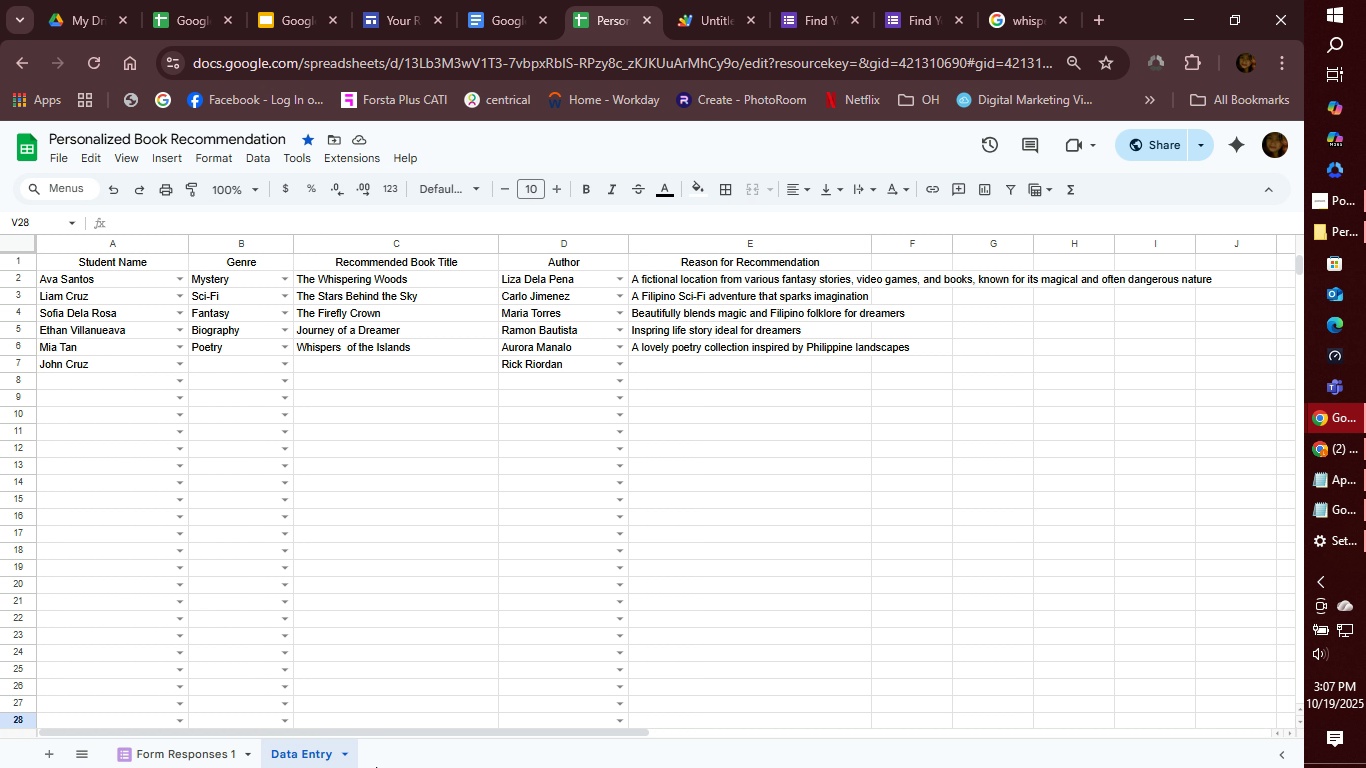 
wait(7.27)
 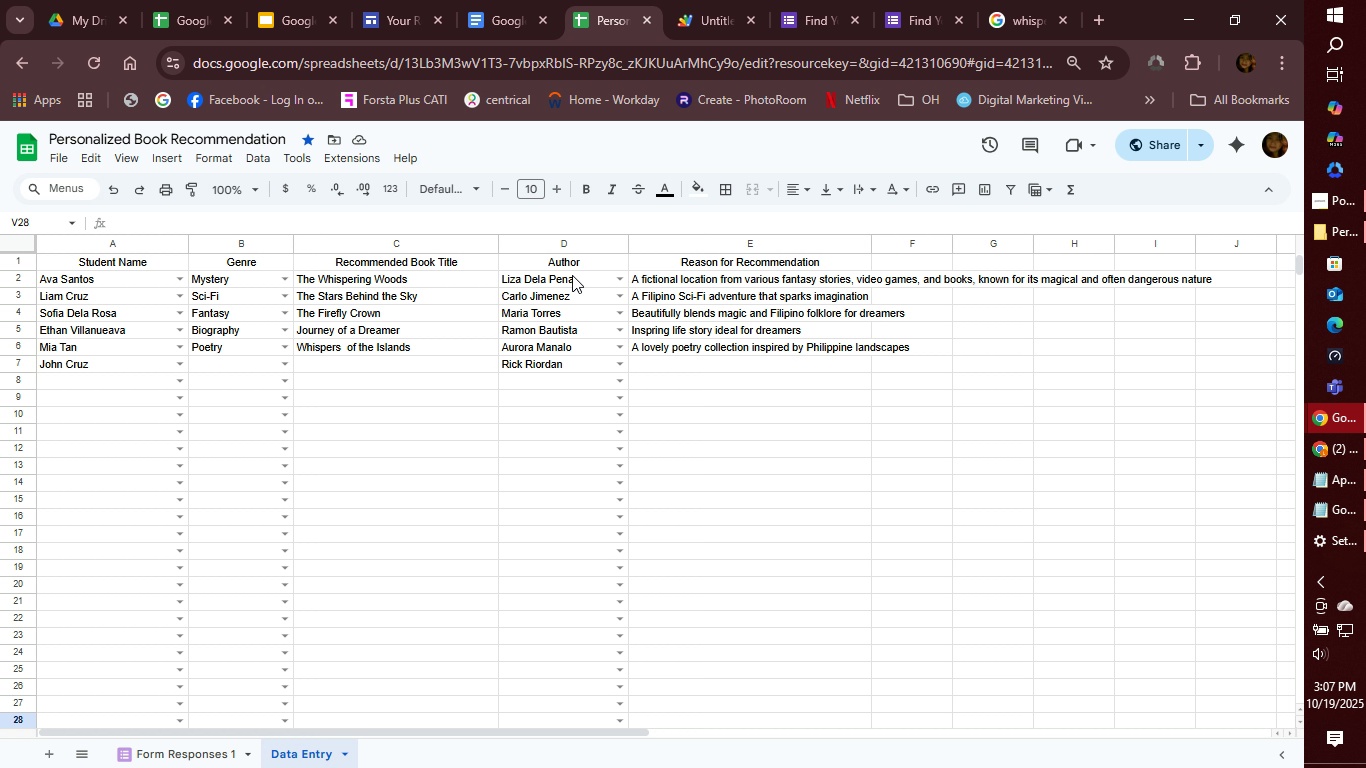 
left_click([688, 16])
 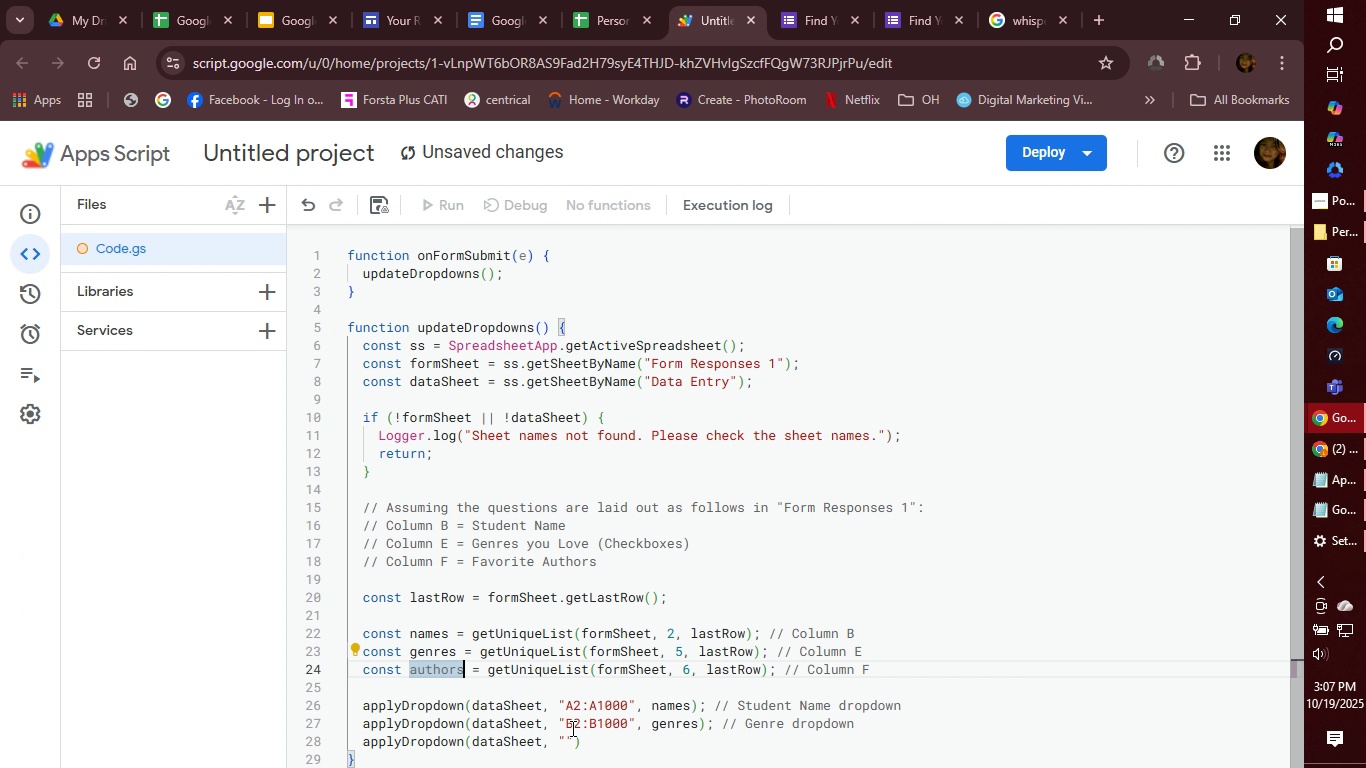 
wait(5.52)
 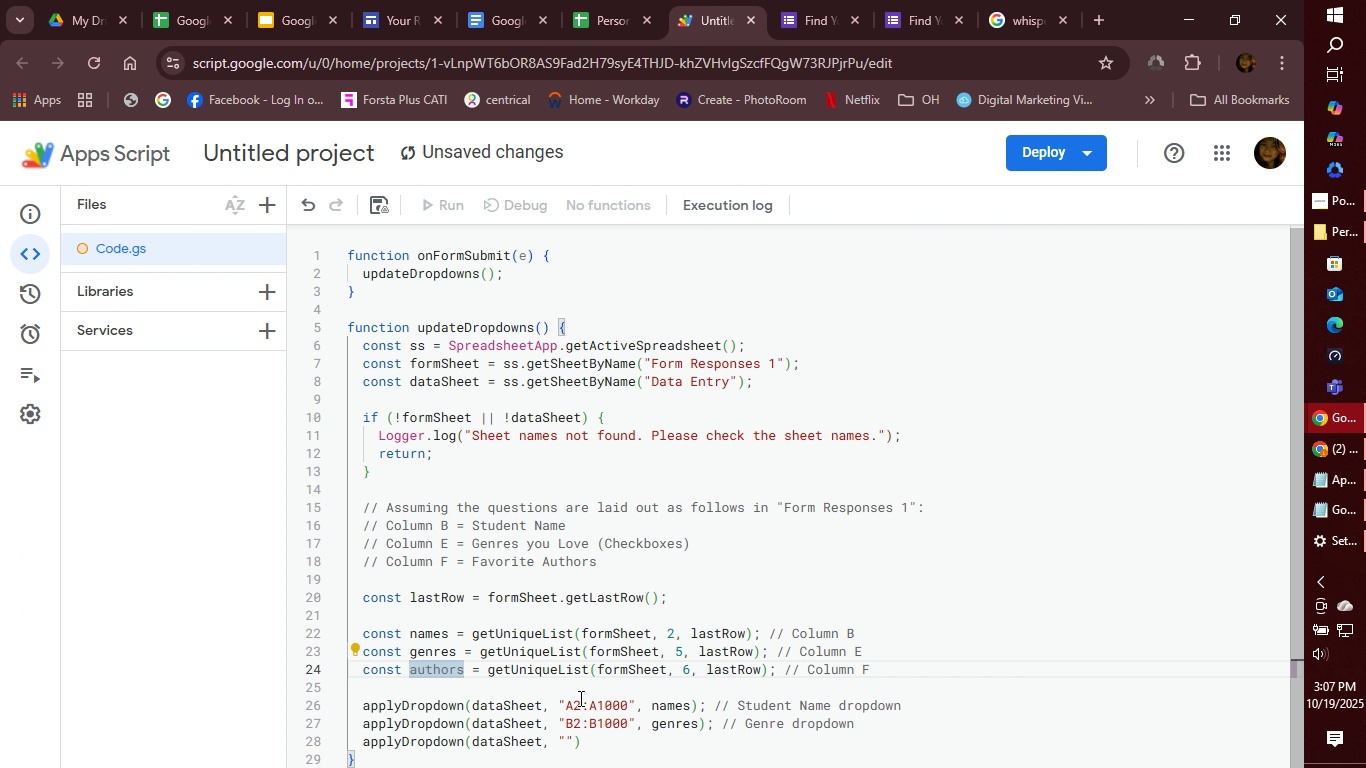 
left_click([566, 738])
 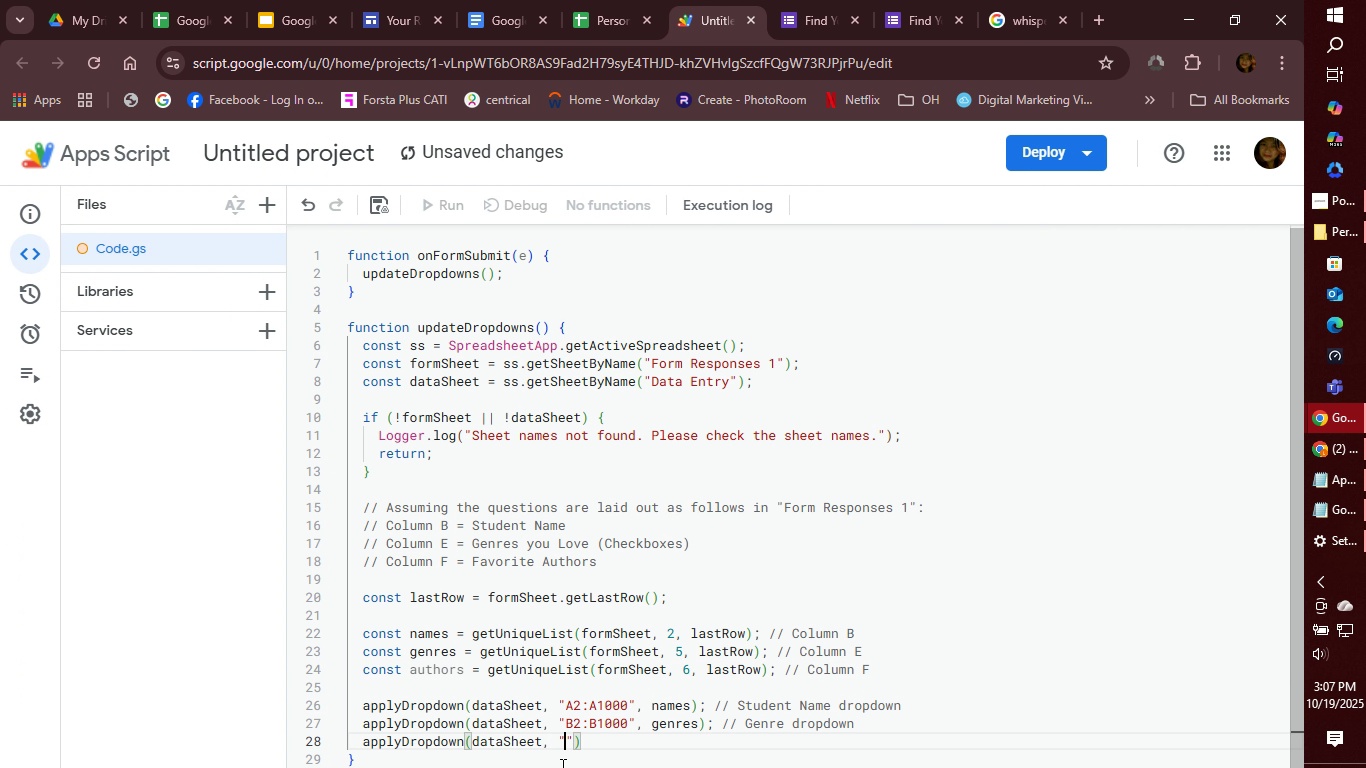 
type(D2:D1000)
 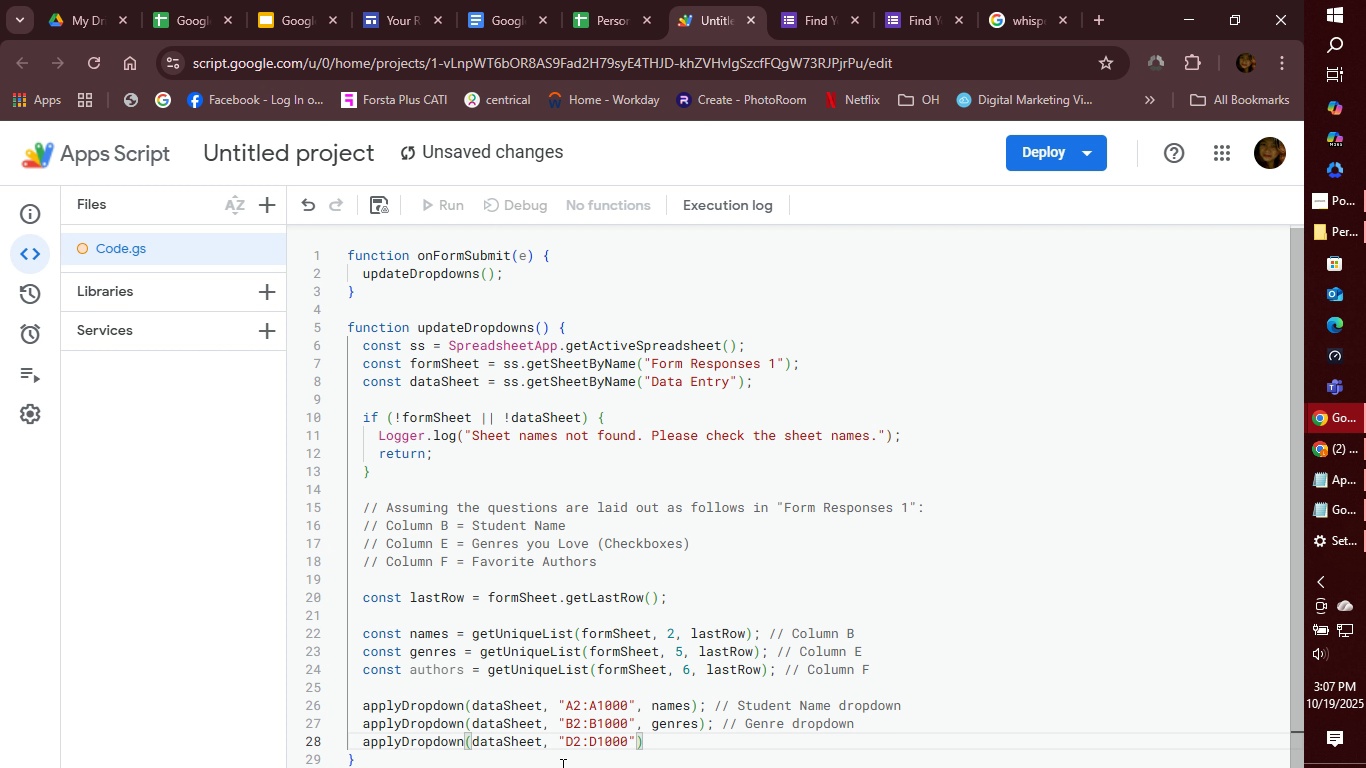 
key(Shift+Quote)
 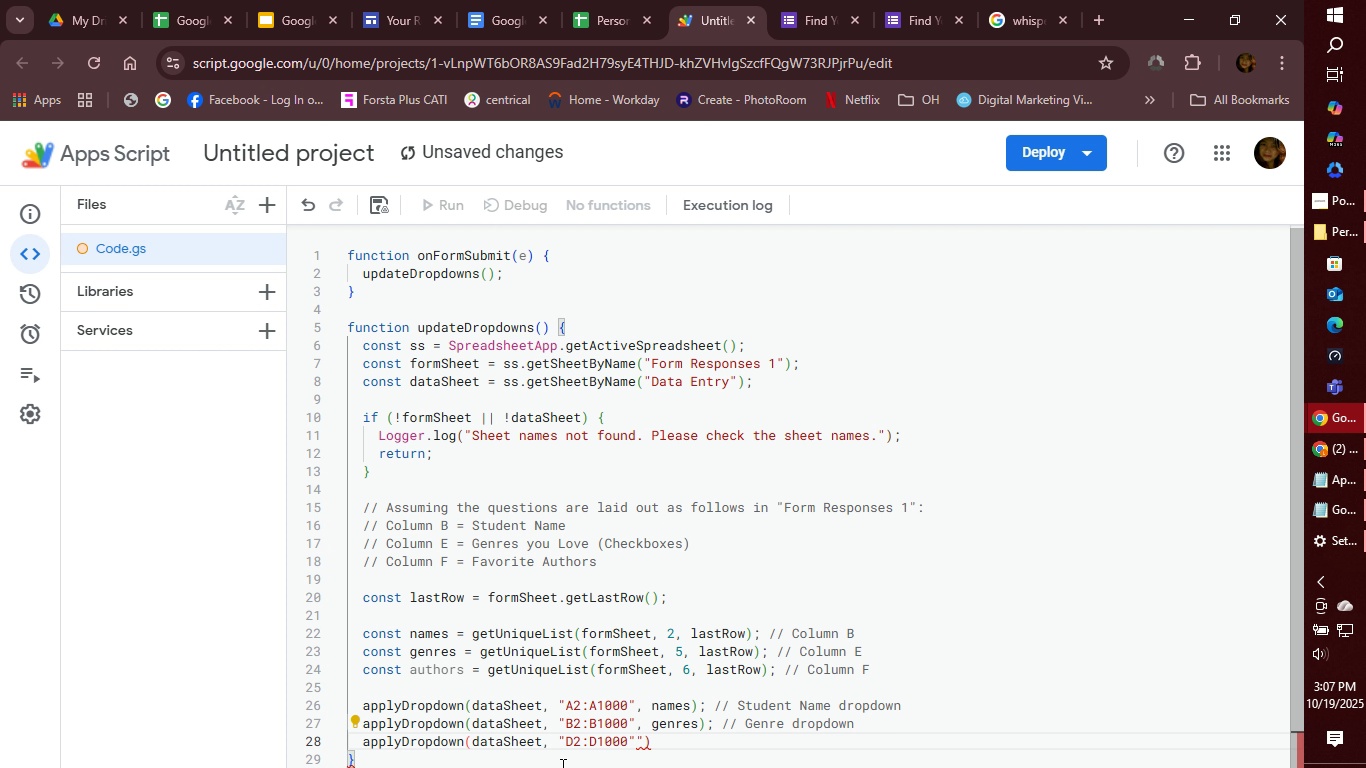 
key(Backspace)
 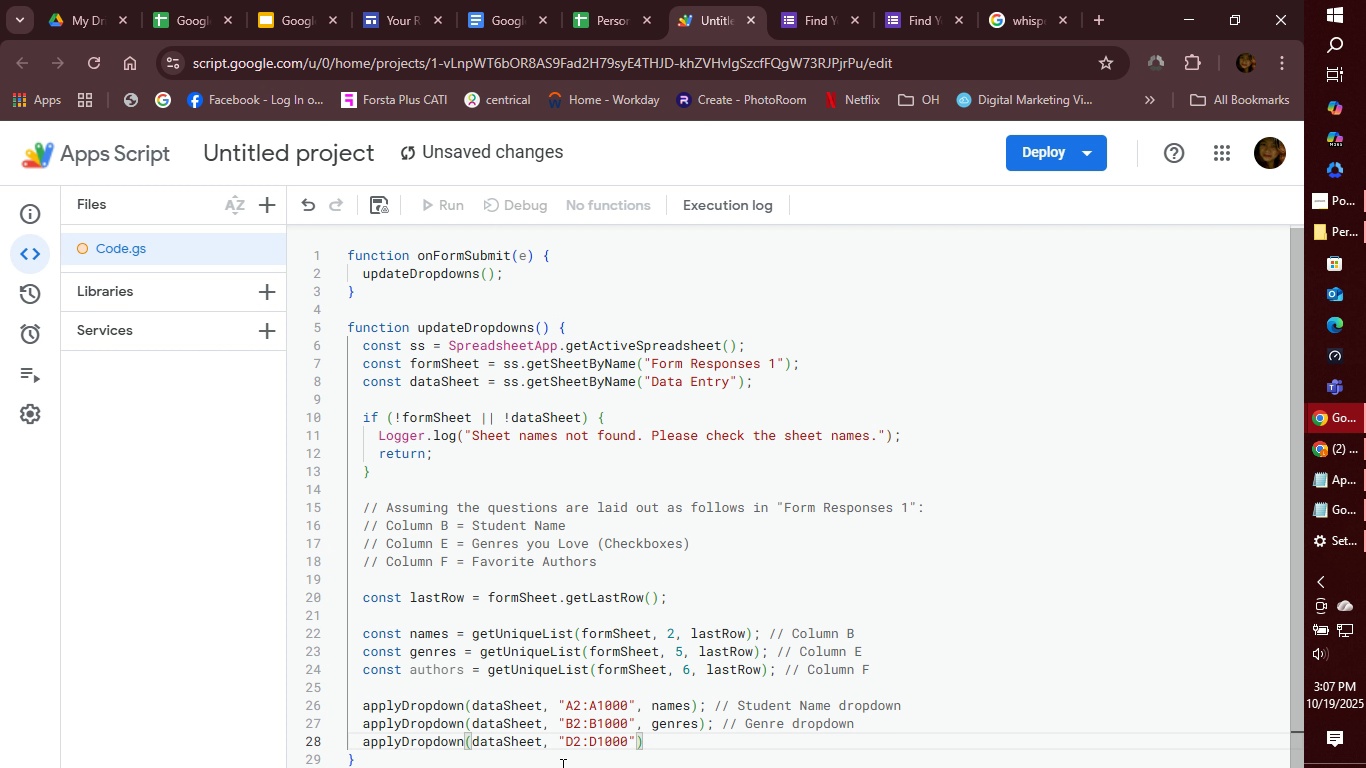 
key(ArrowRight)
 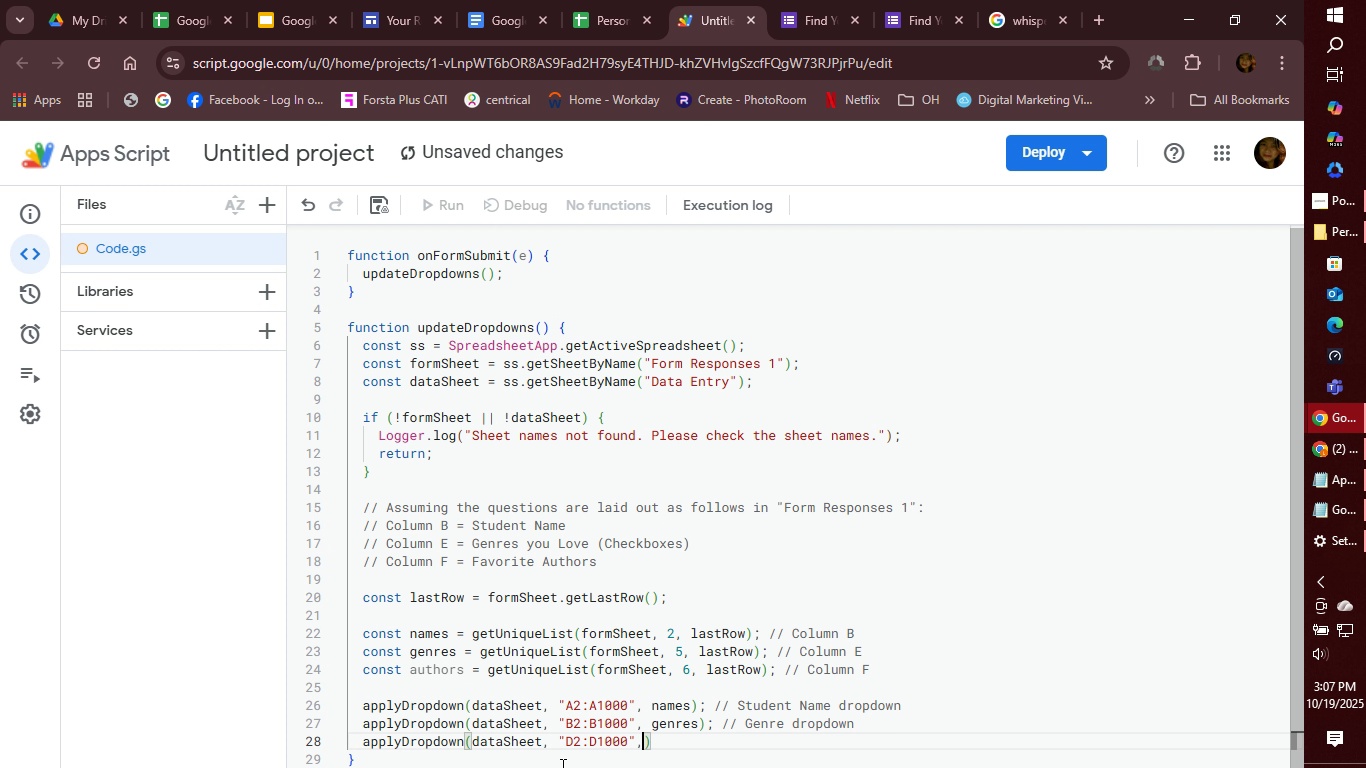 
key(Comma)
 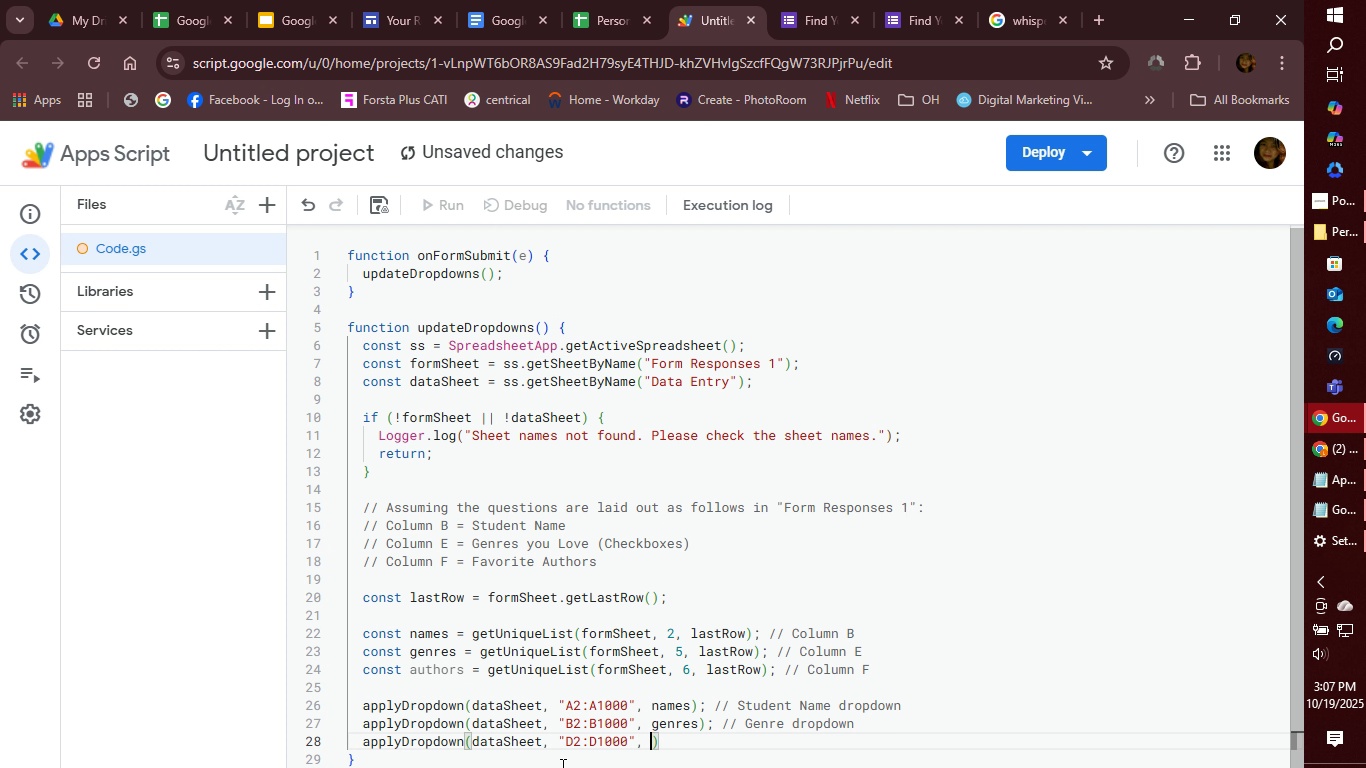 
key(Space)
 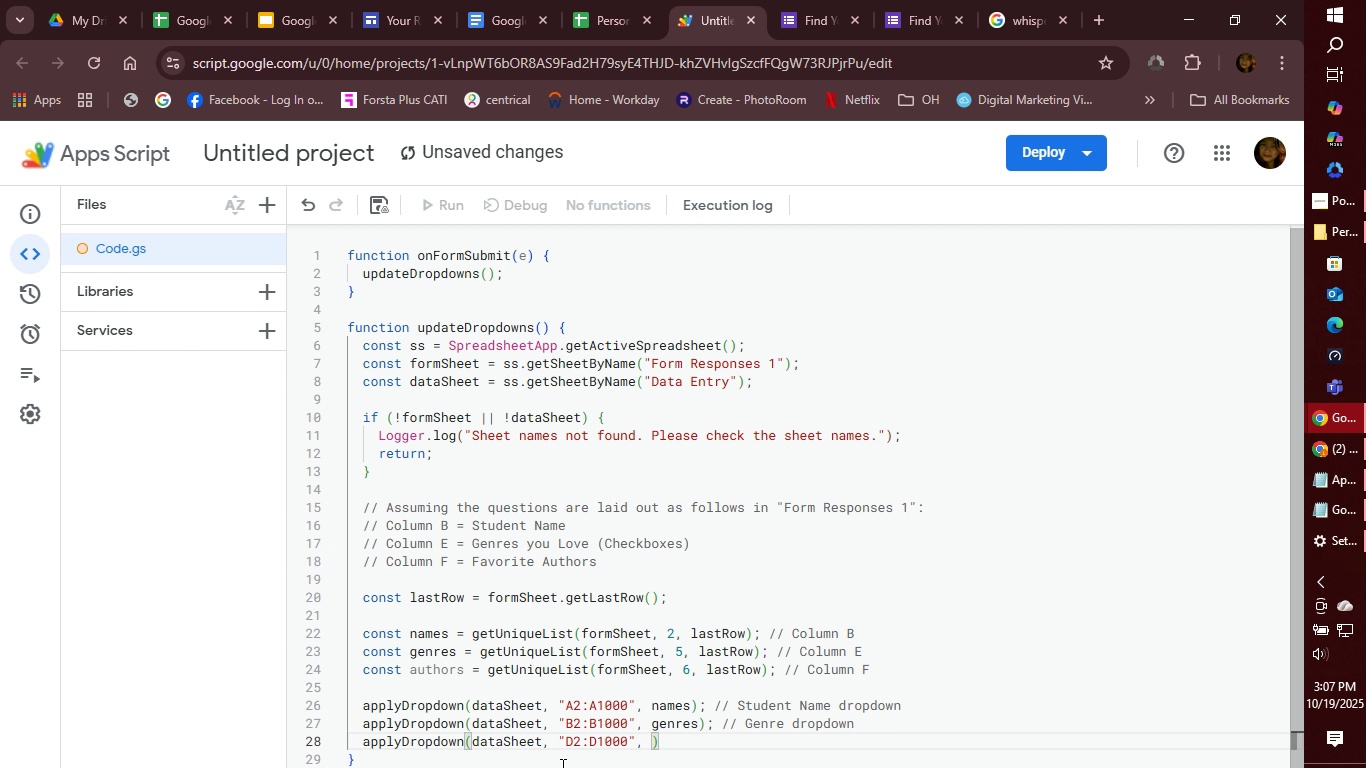 
key(Shift+ShiftLeft)
 